 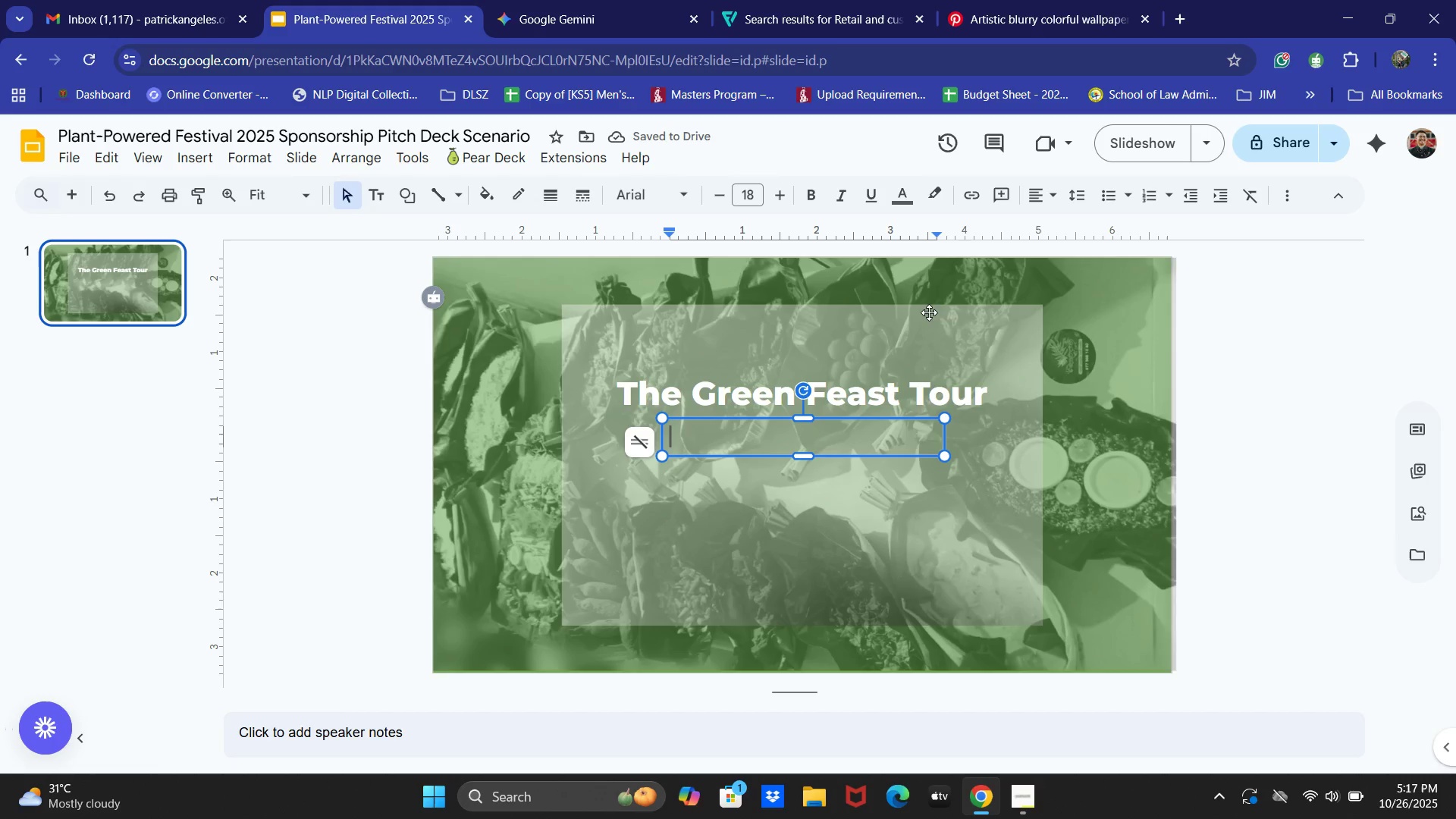 
left_click([651, 200])
 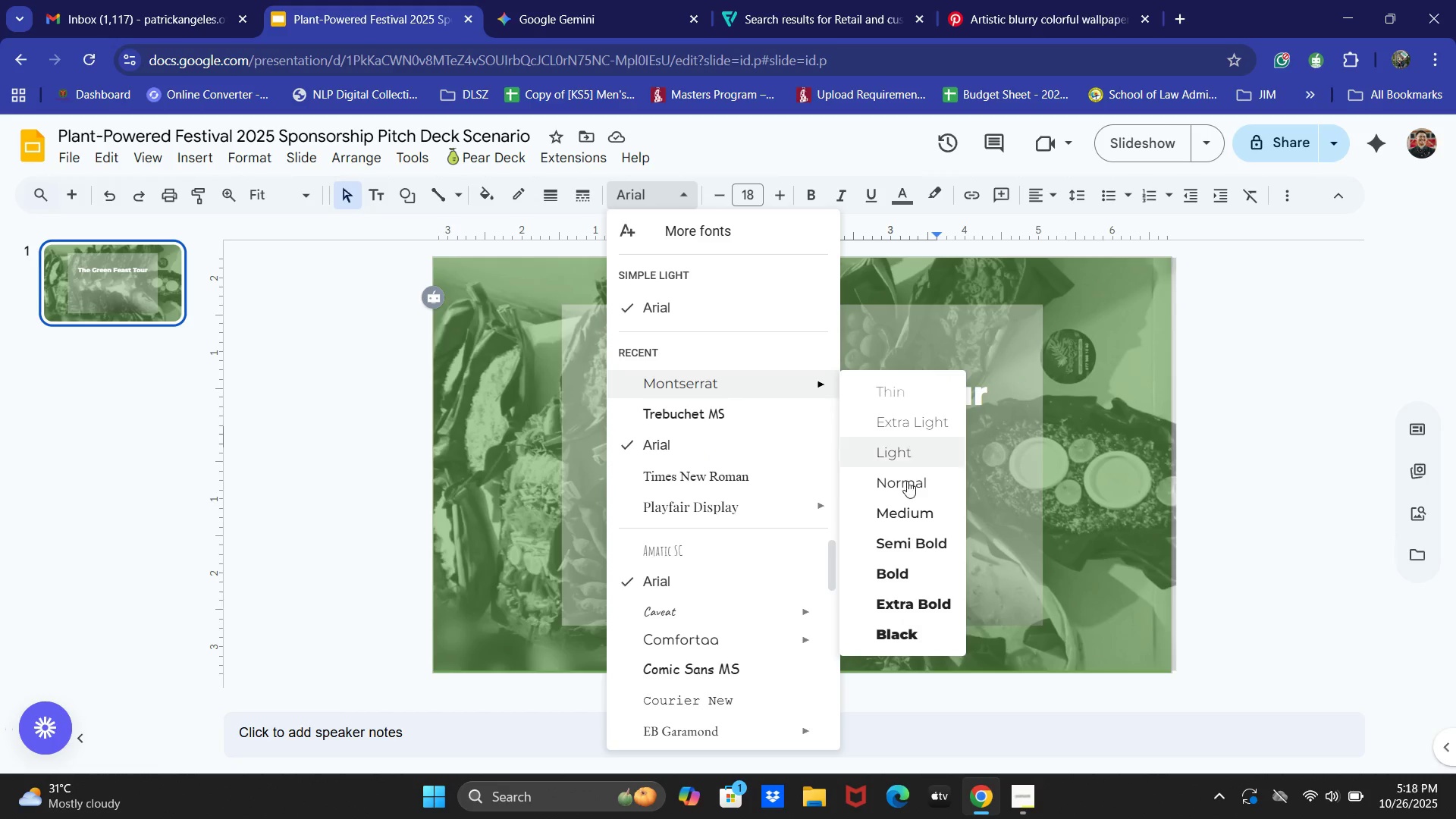 
left_click([908, 514])
 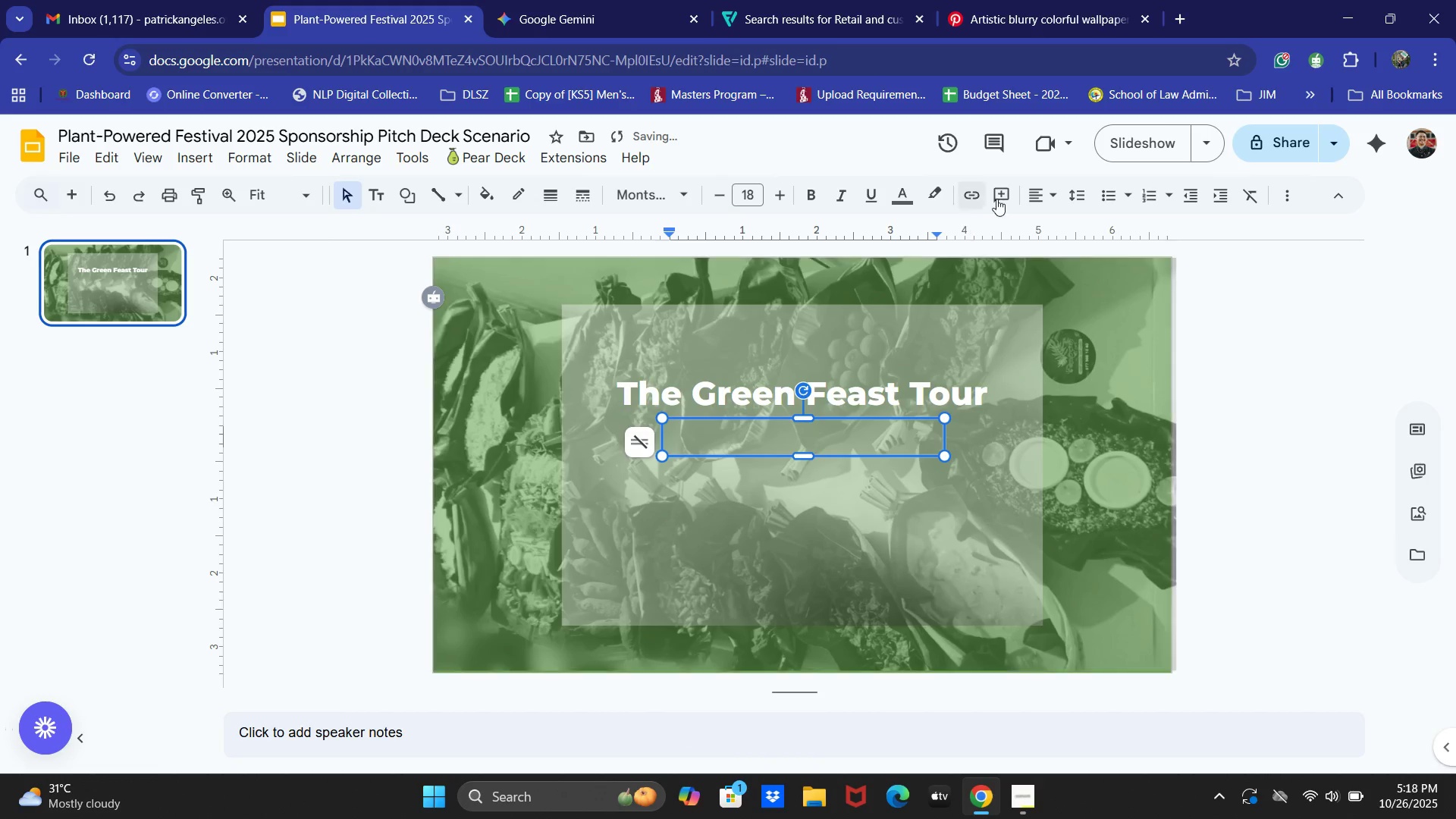 
left_click([1049, 196])
 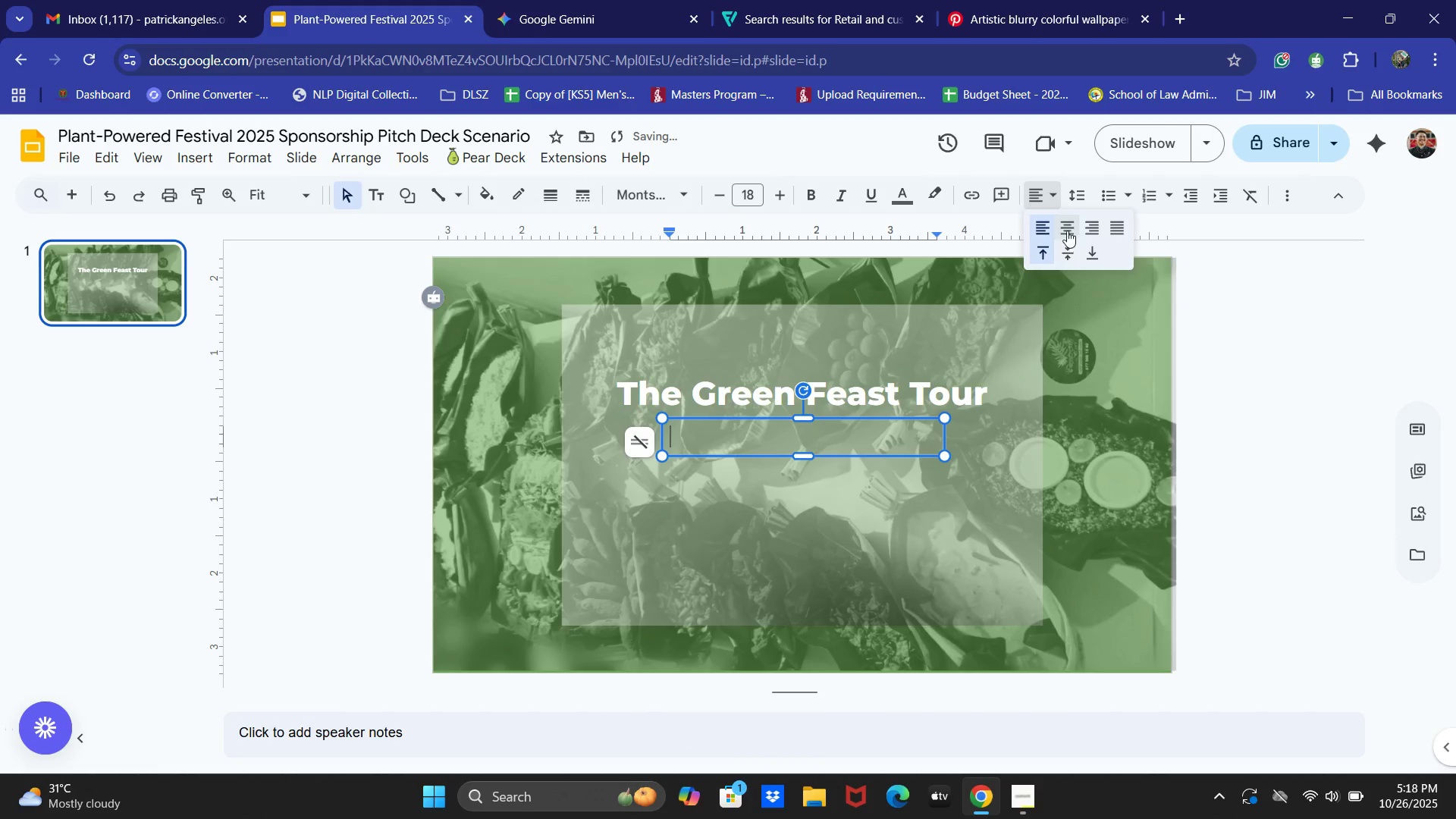 
left_click([1067, 231])
 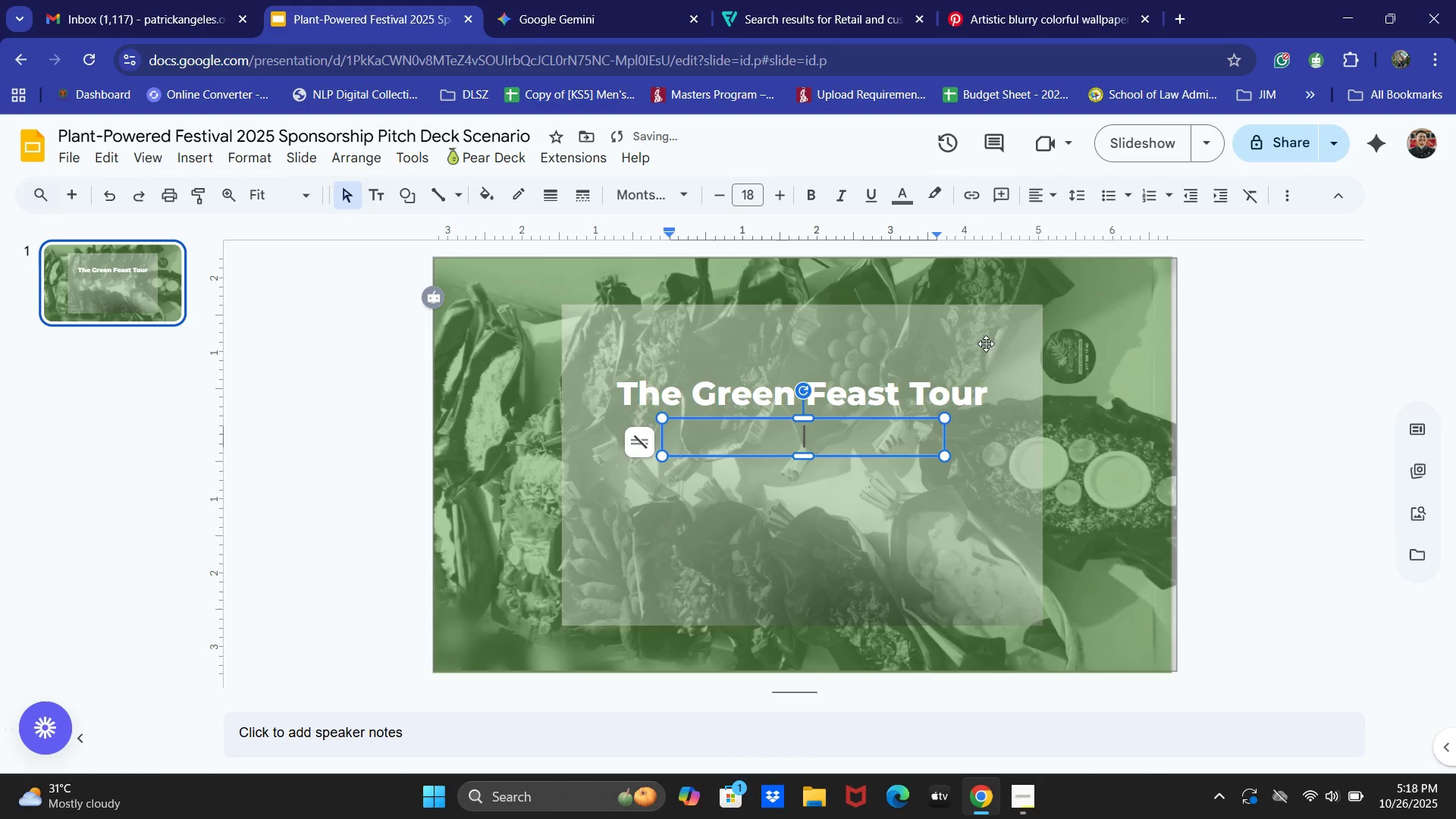 
key(Control+ControlLeft)
 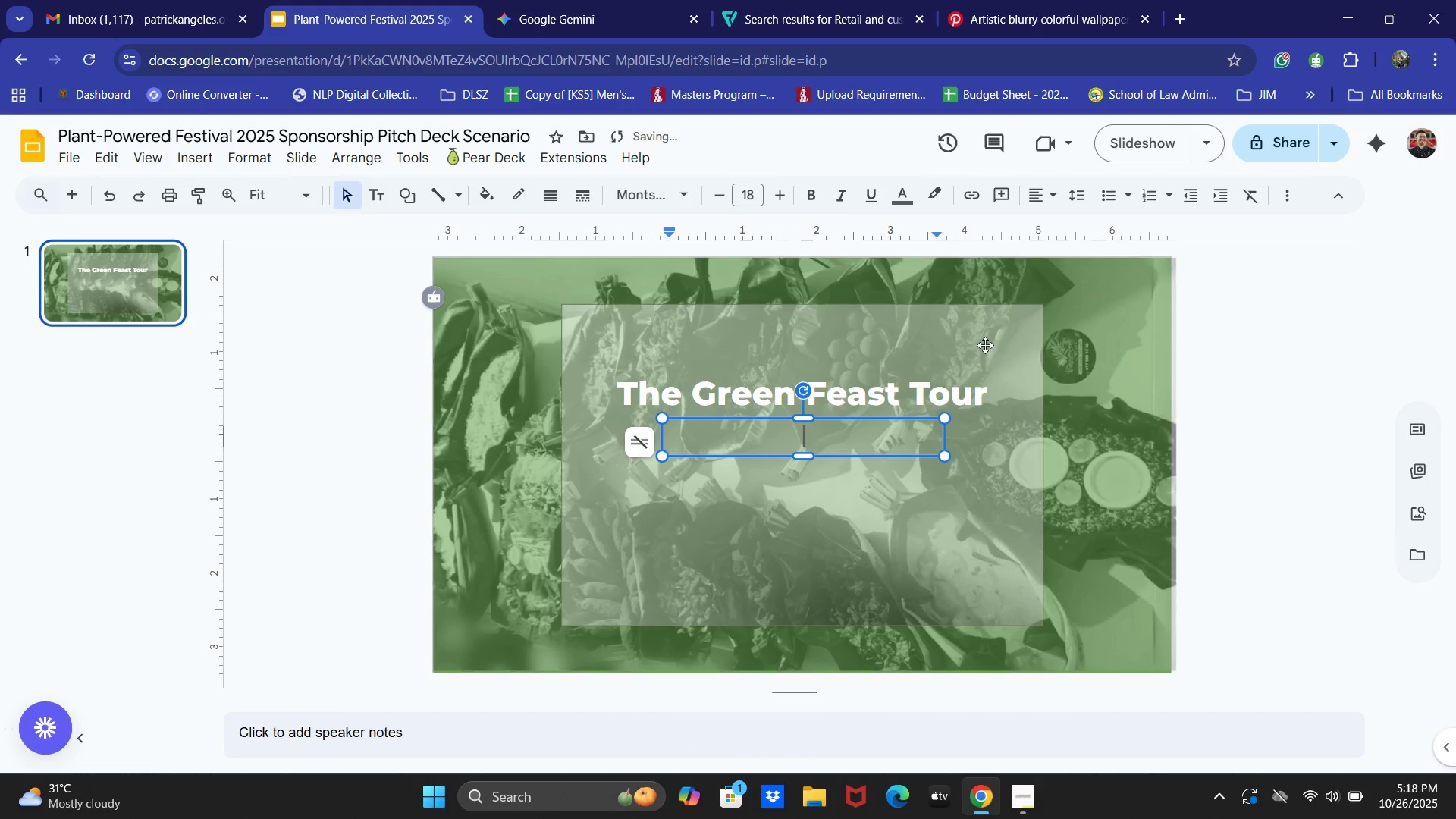 
key(Control+V)
 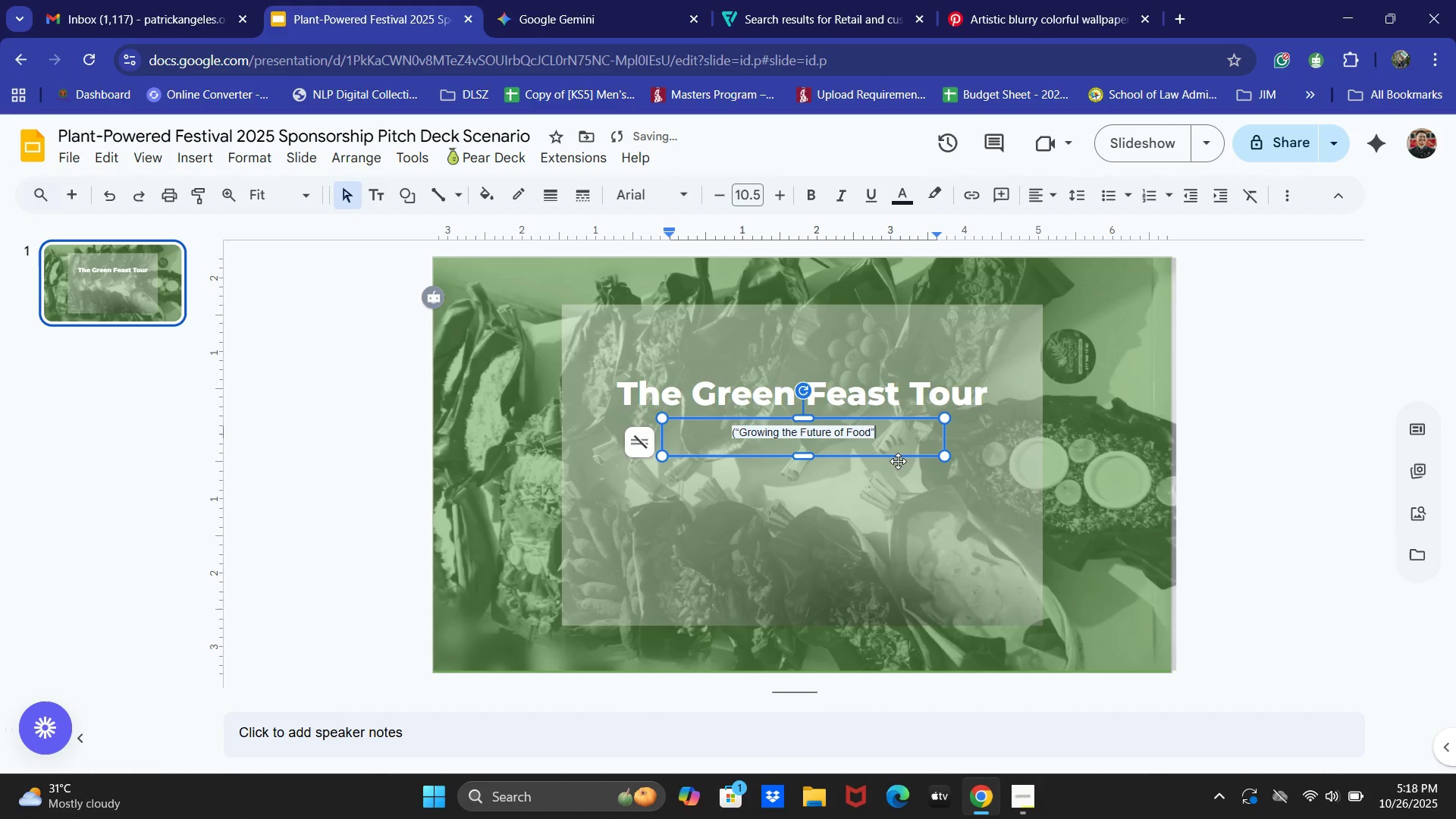 
key(Control+ControlLeft)
 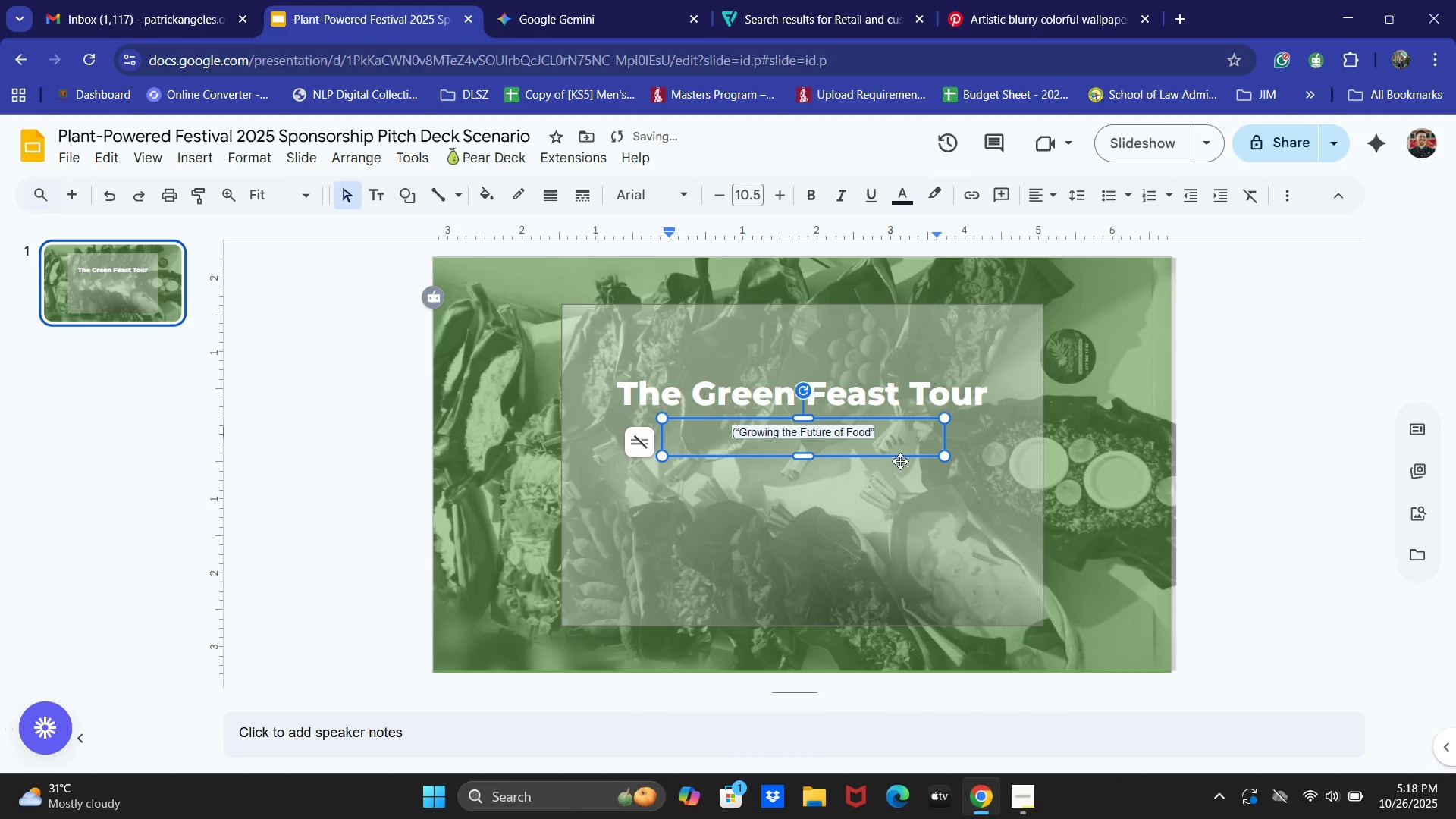 
key(Control+Z)
 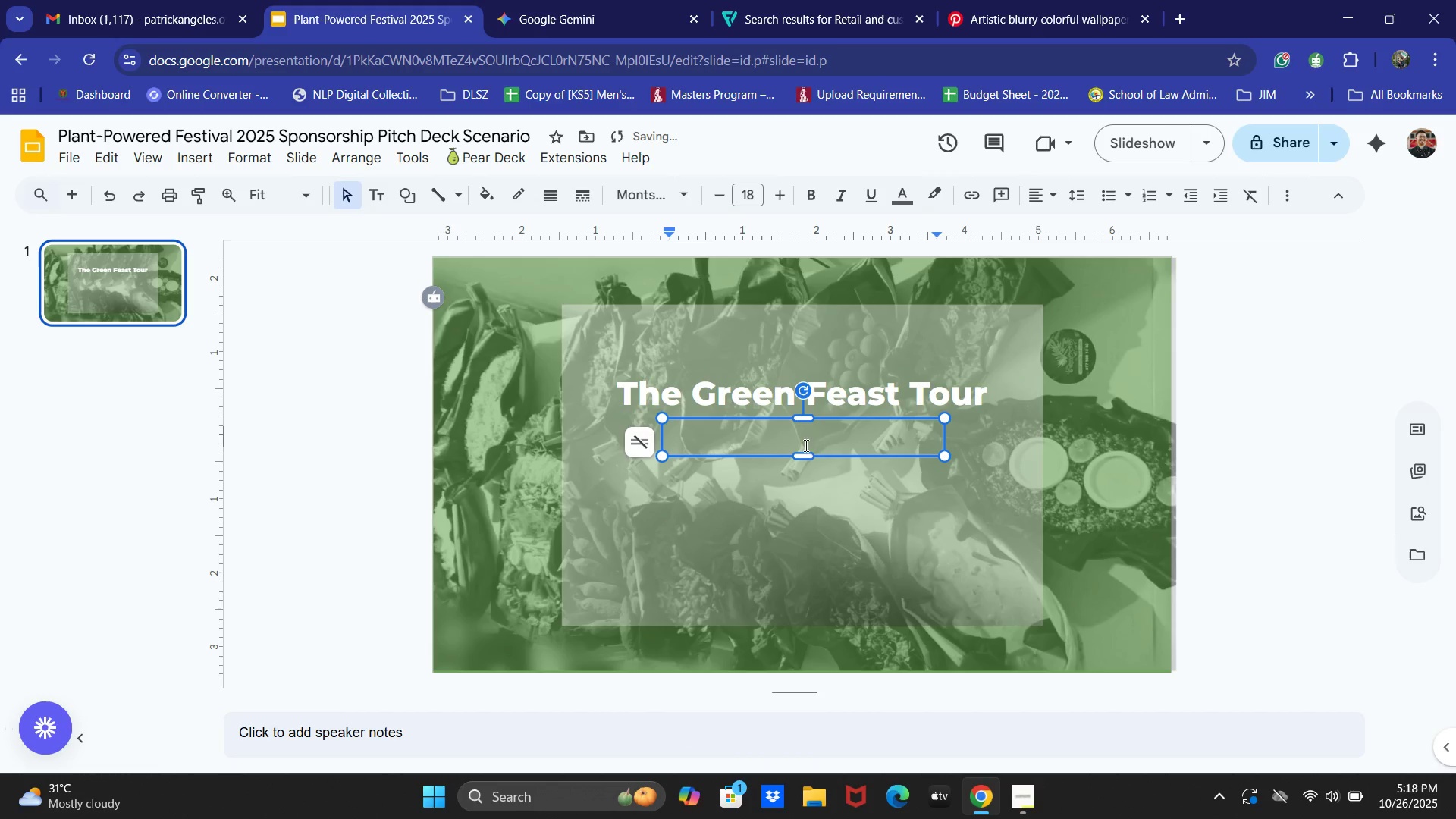 
right_click([805, 443])
 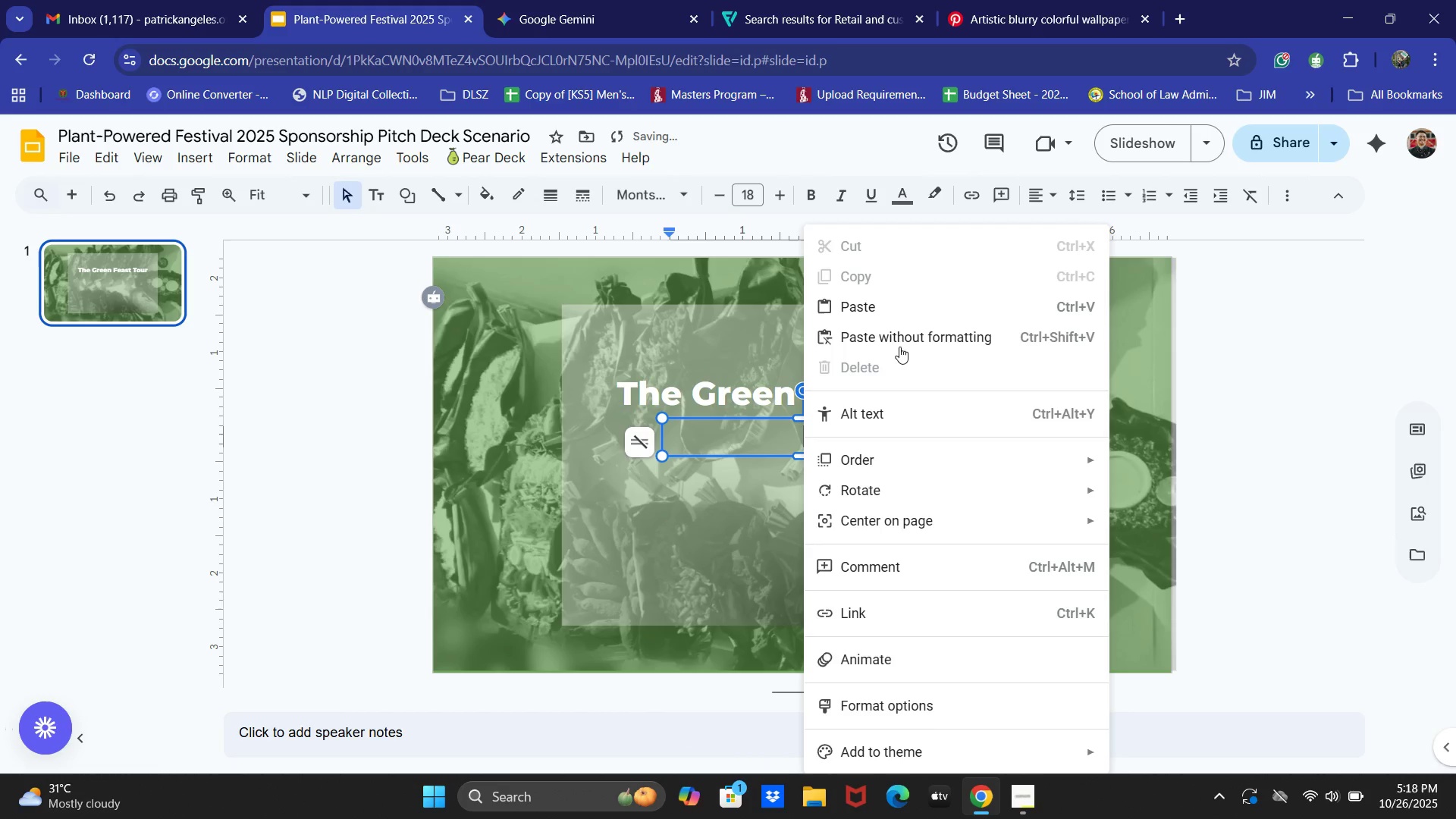 
double_click([896, 337])
 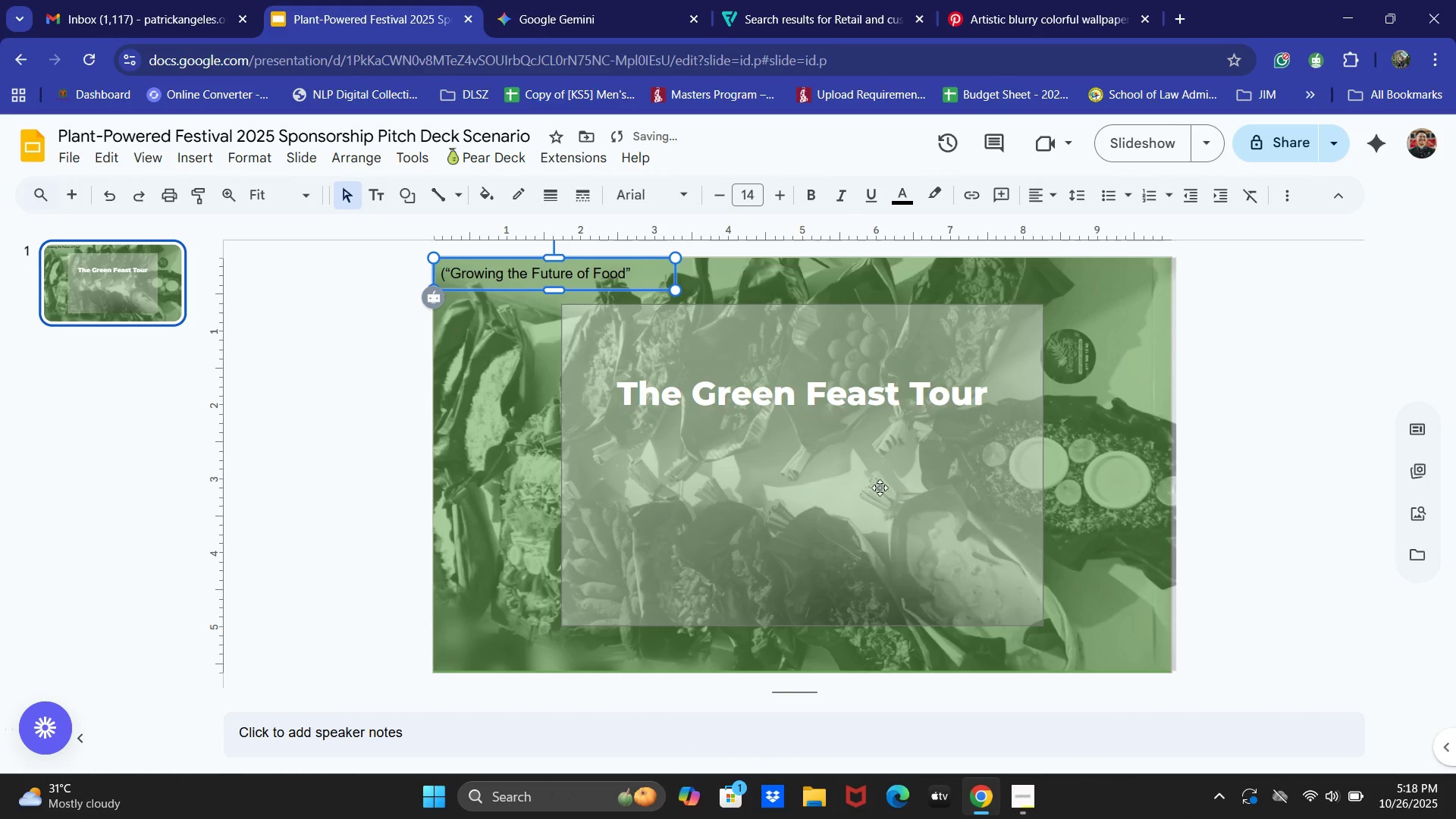 
key(Control+ControlLeft)
 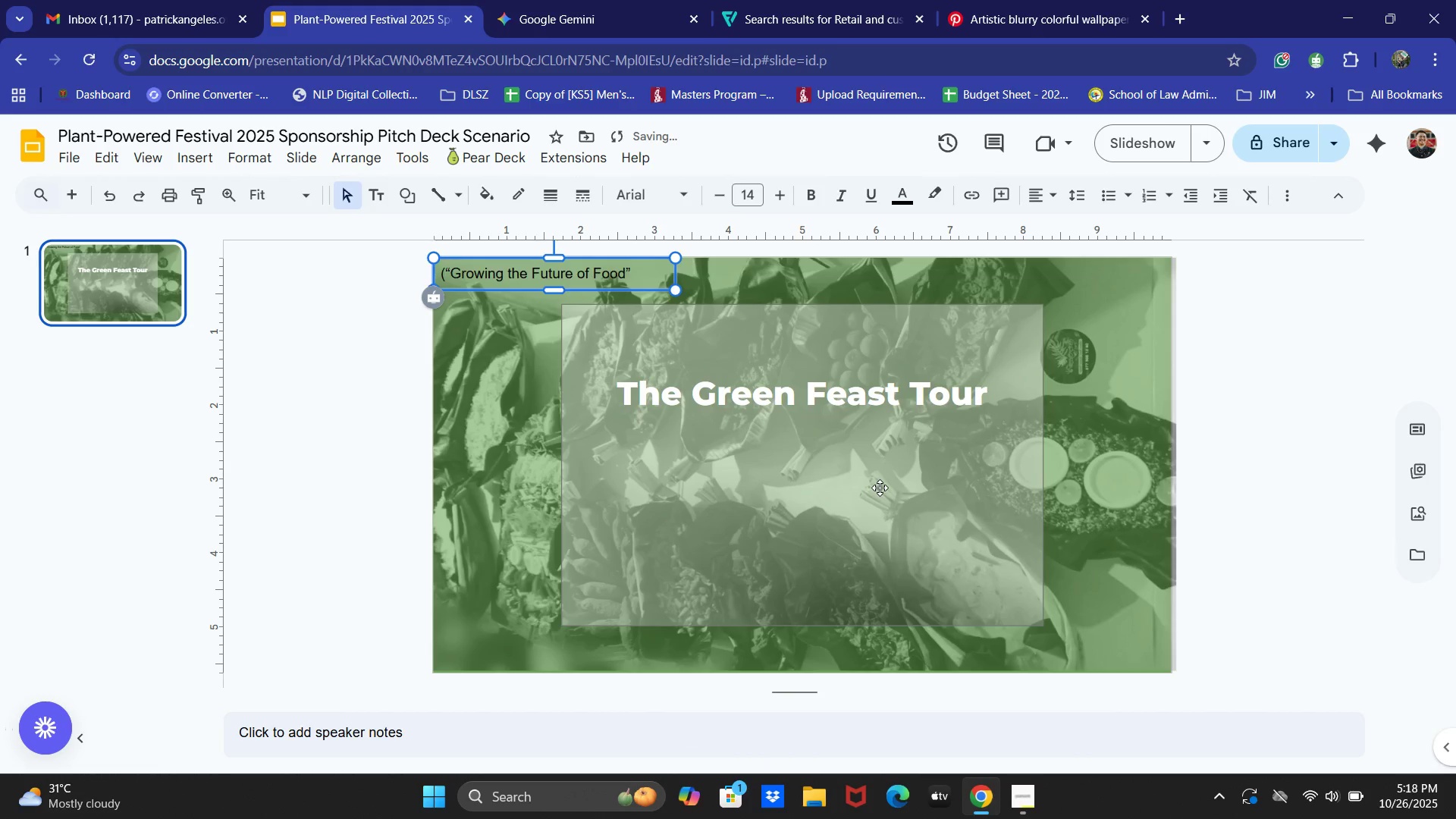 
key(Control+Z)
 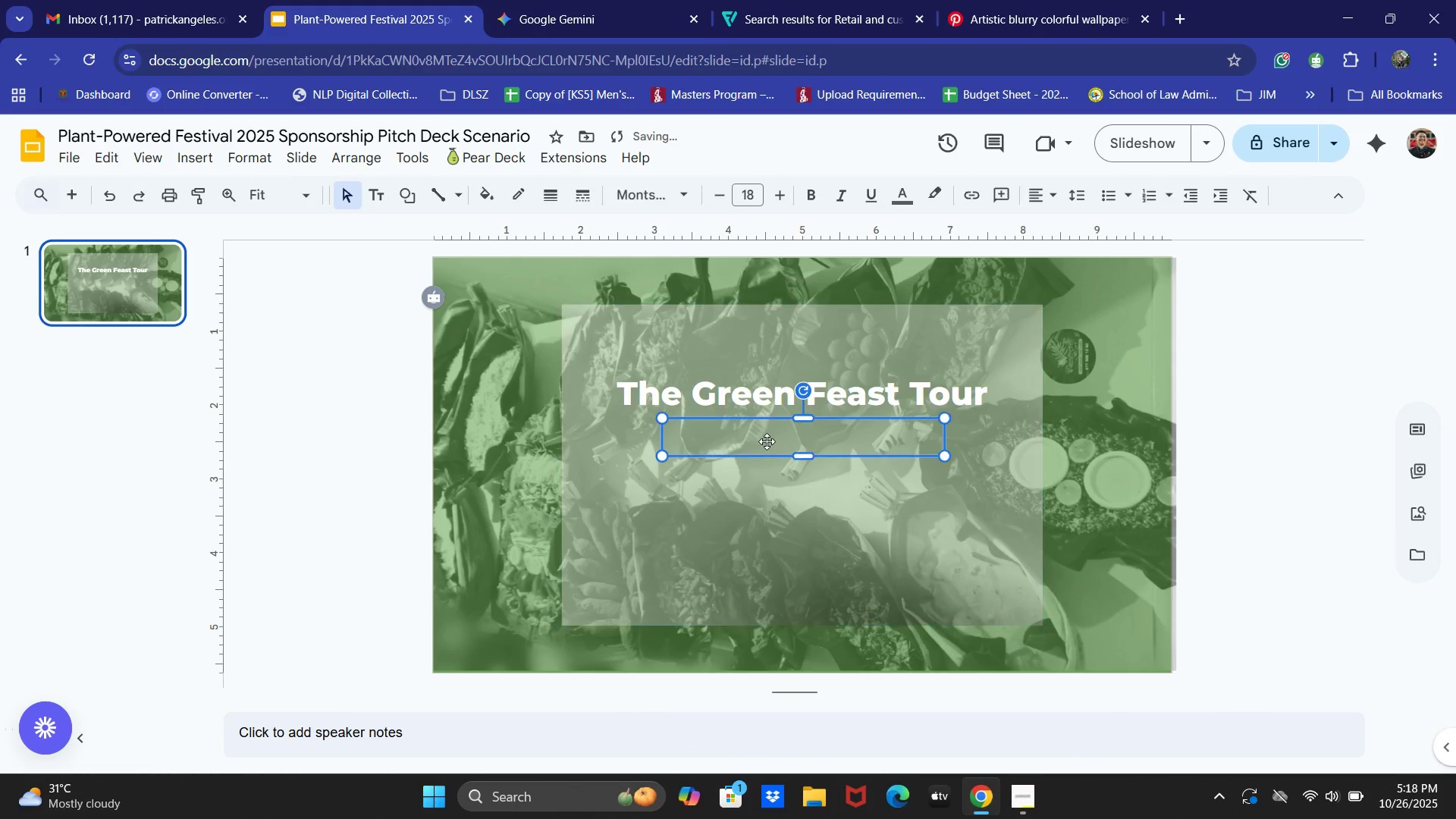 
double_click([767, 441])
 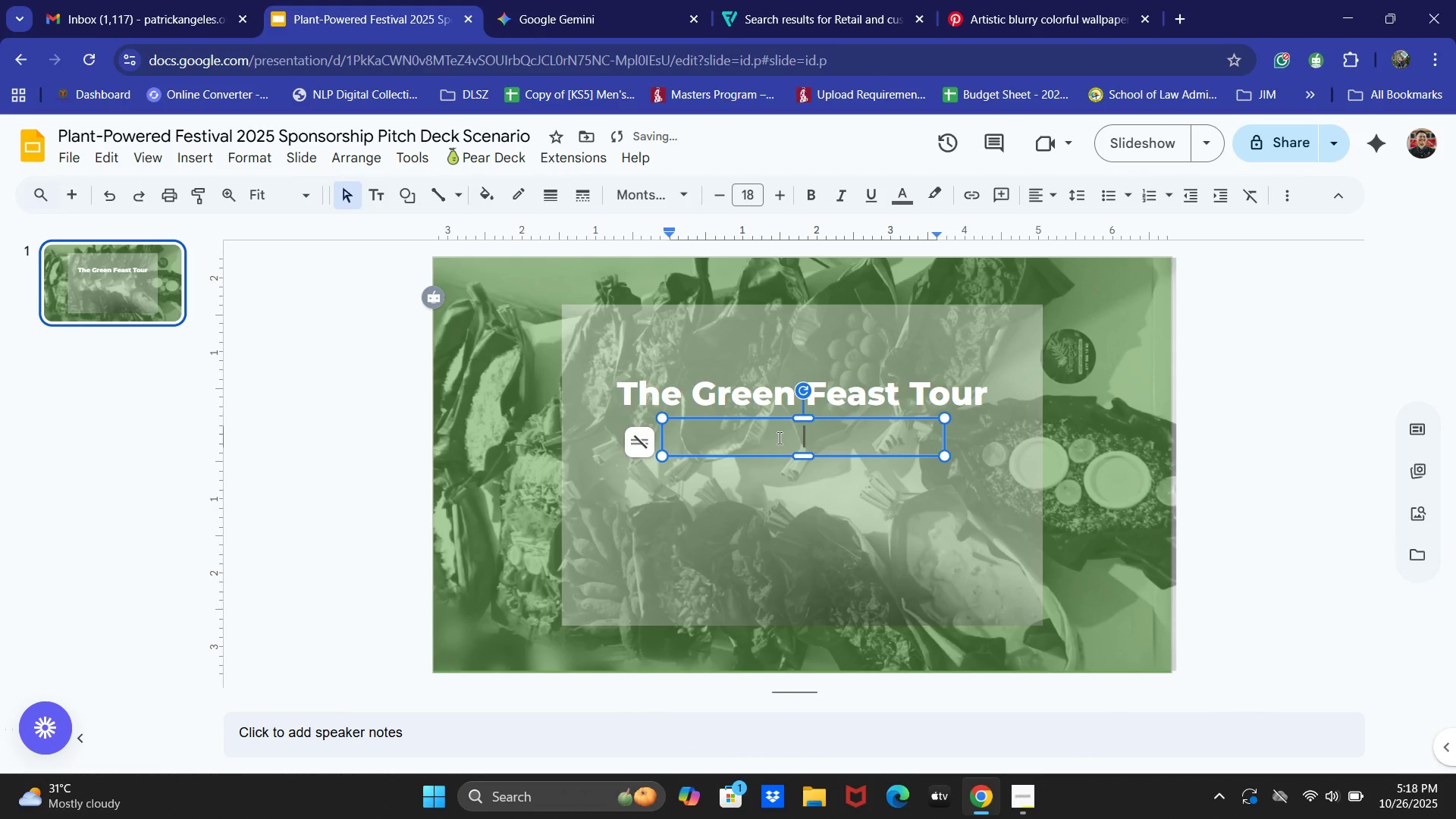 
right_click([778, 438])
 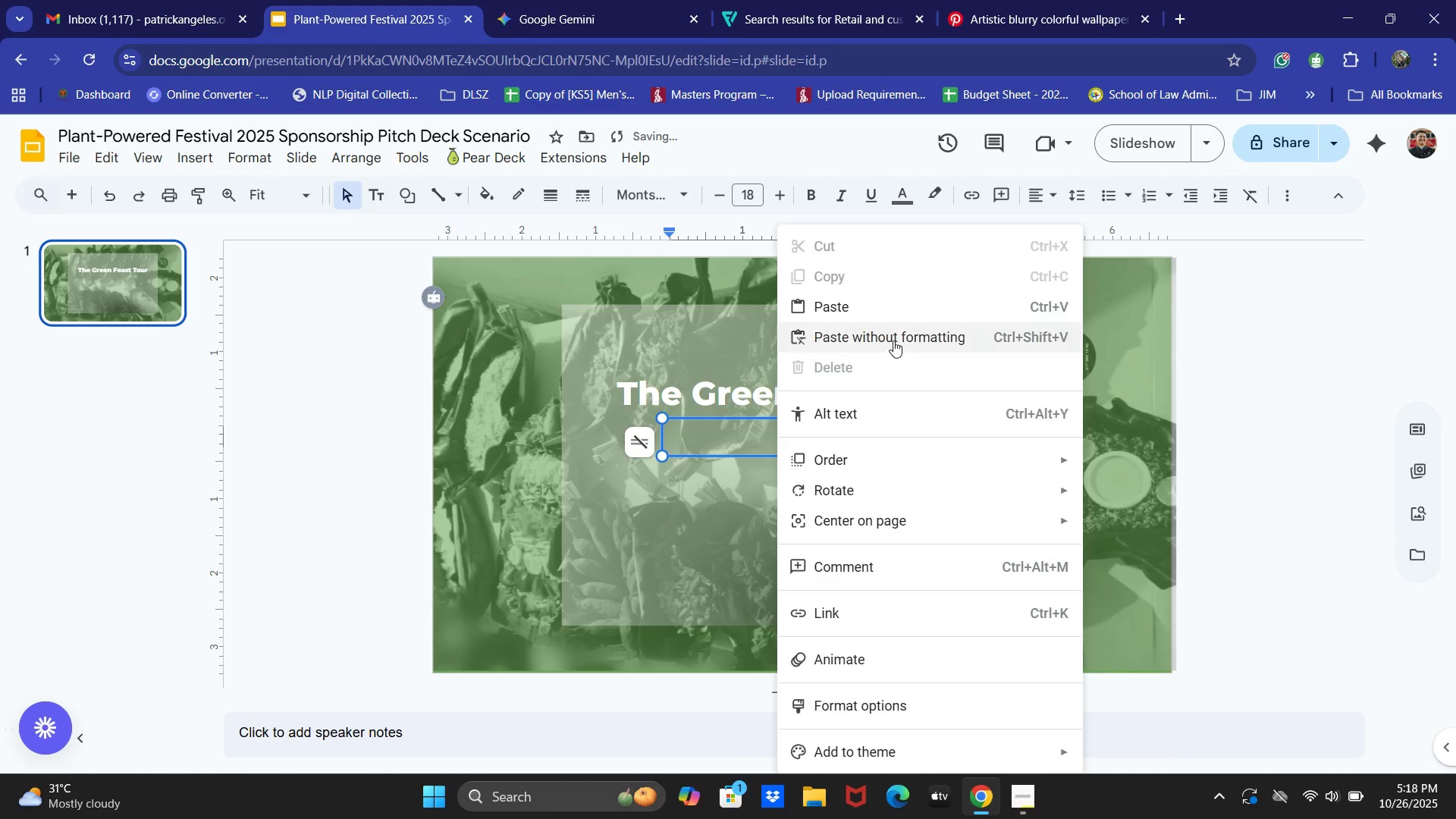 
left_click([893, 340])
 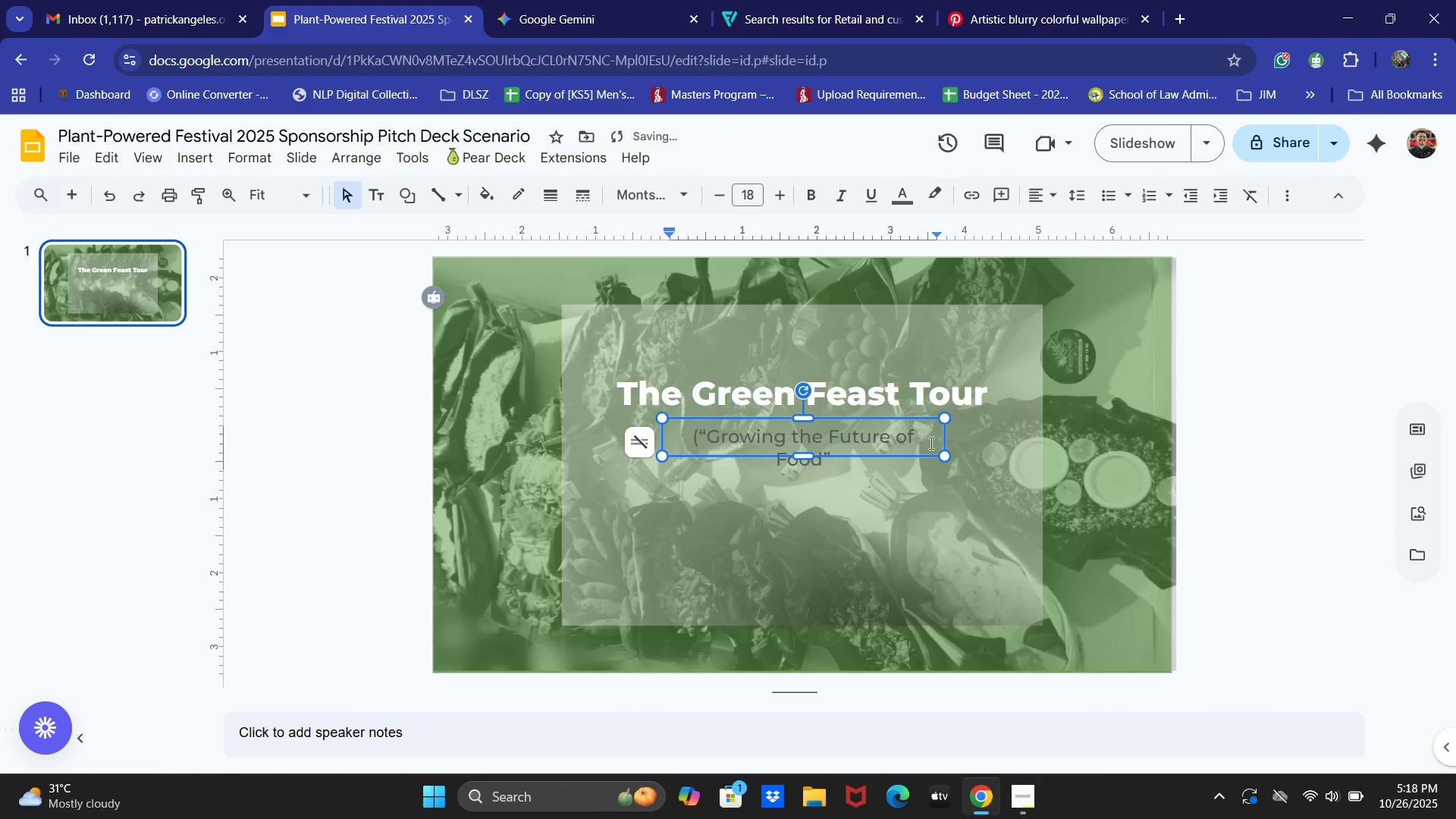 
key(Control+ControlLeft)
 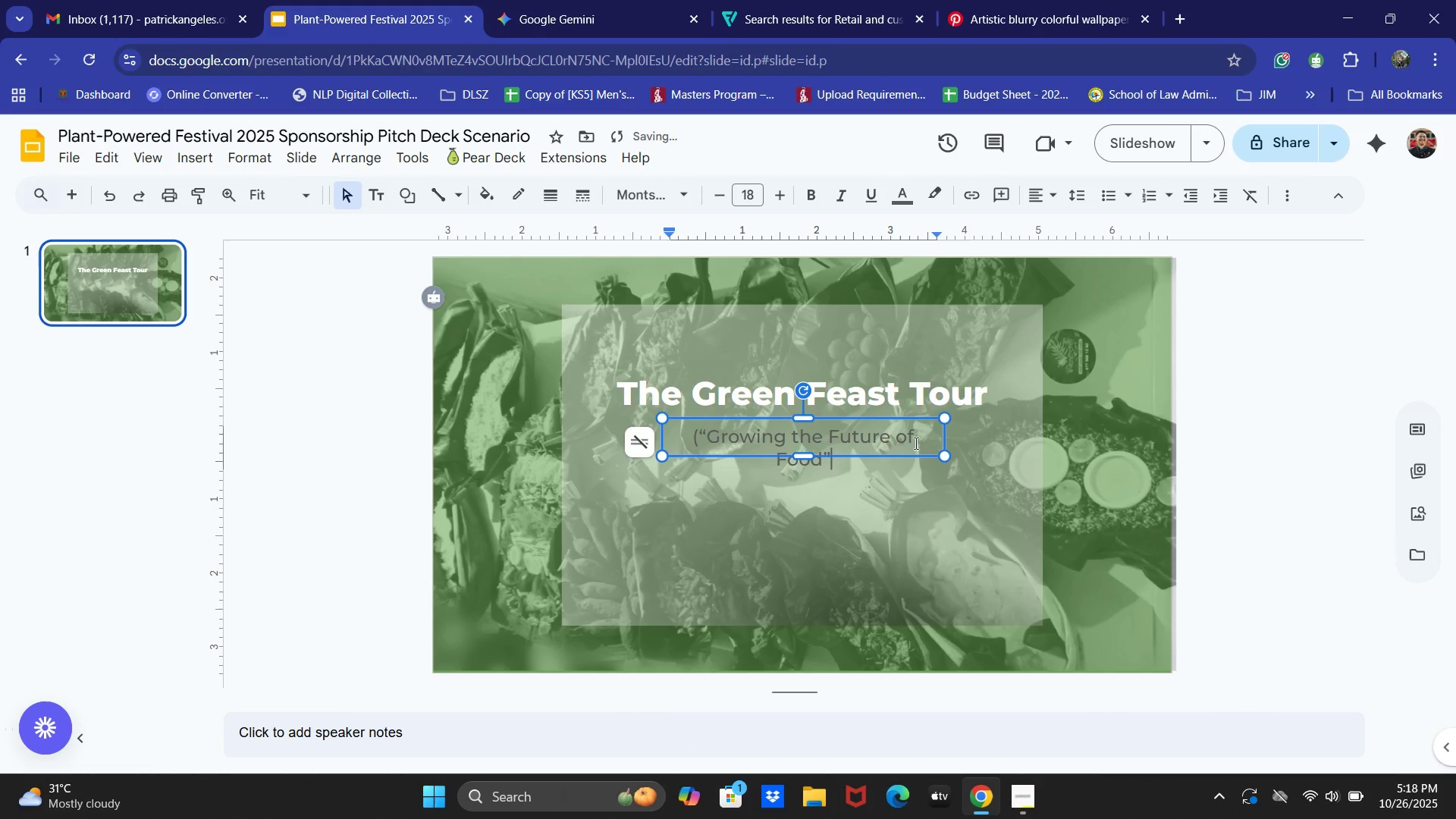 
key(Control+A)
 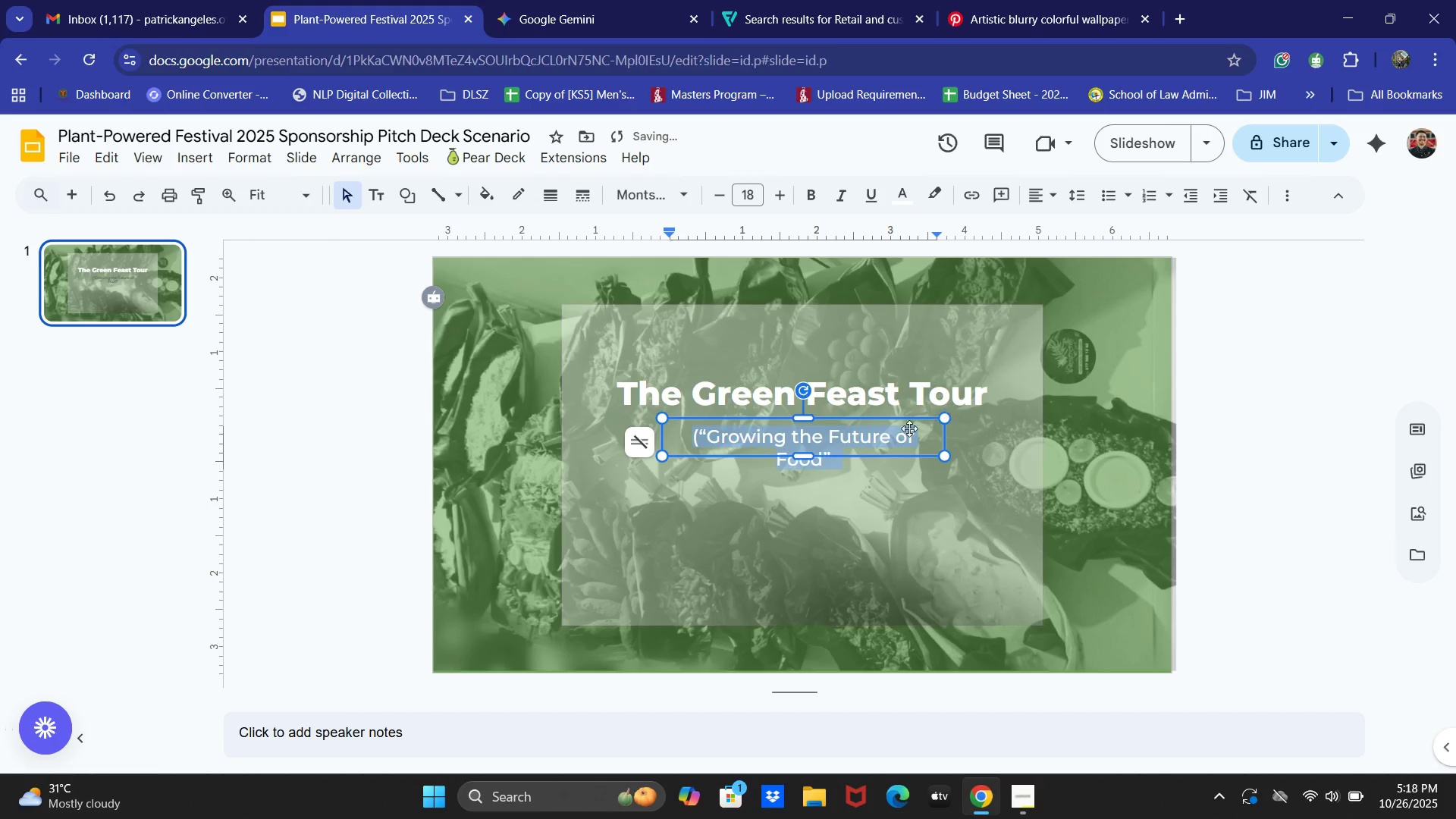 
left_click([704, 434])
 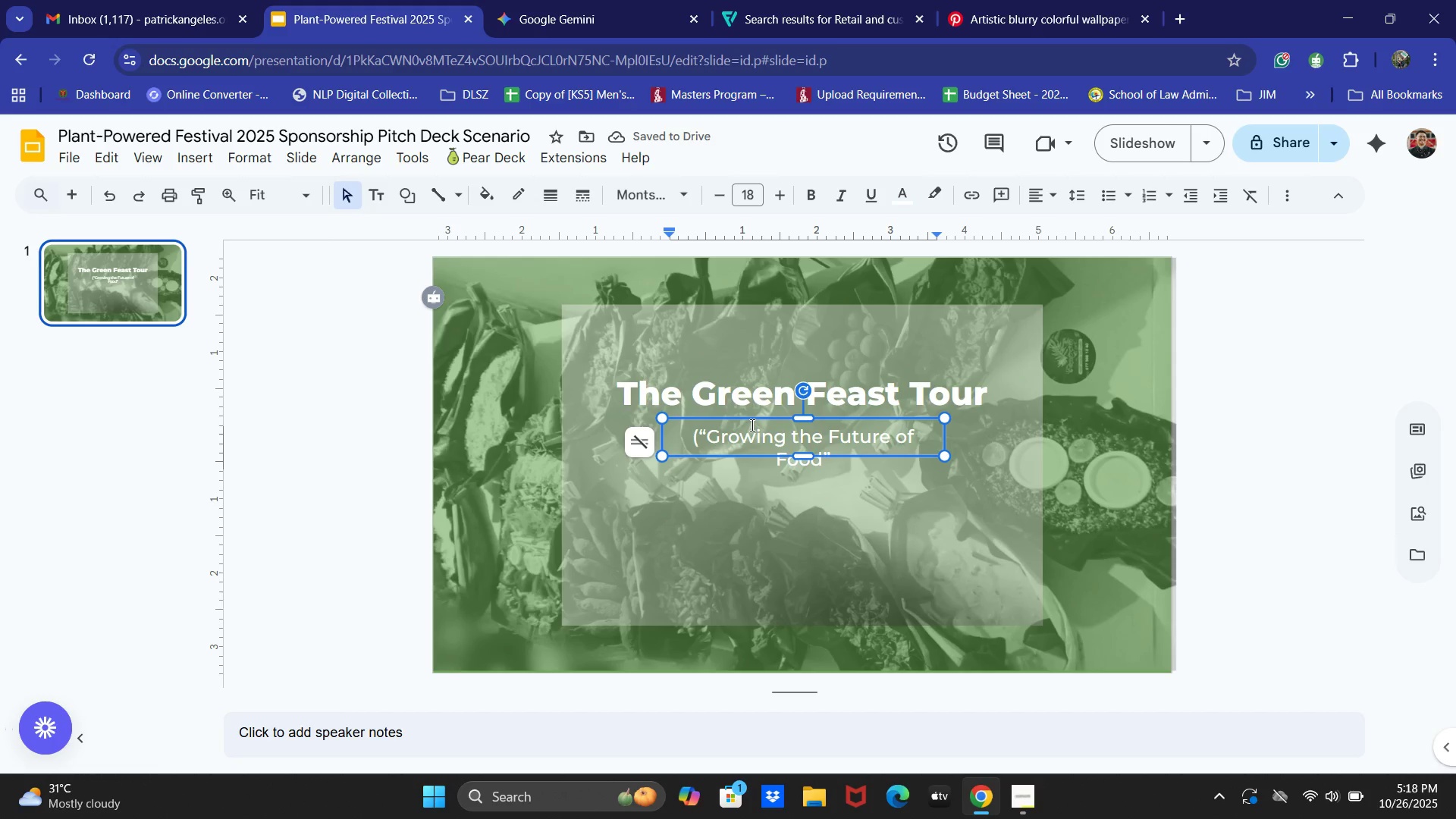 
key(ArrowLeft)
 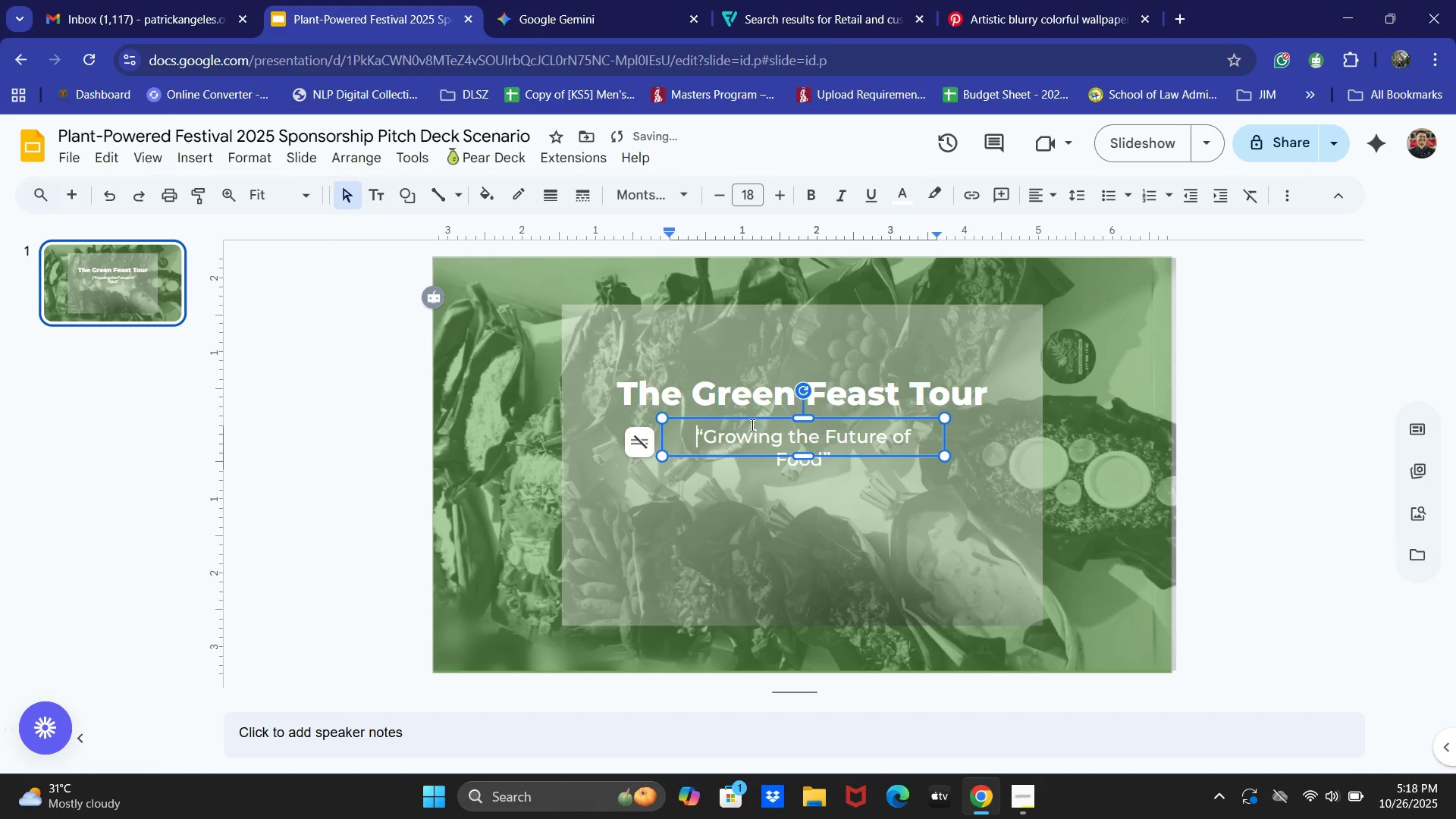 
key(Backspace)
 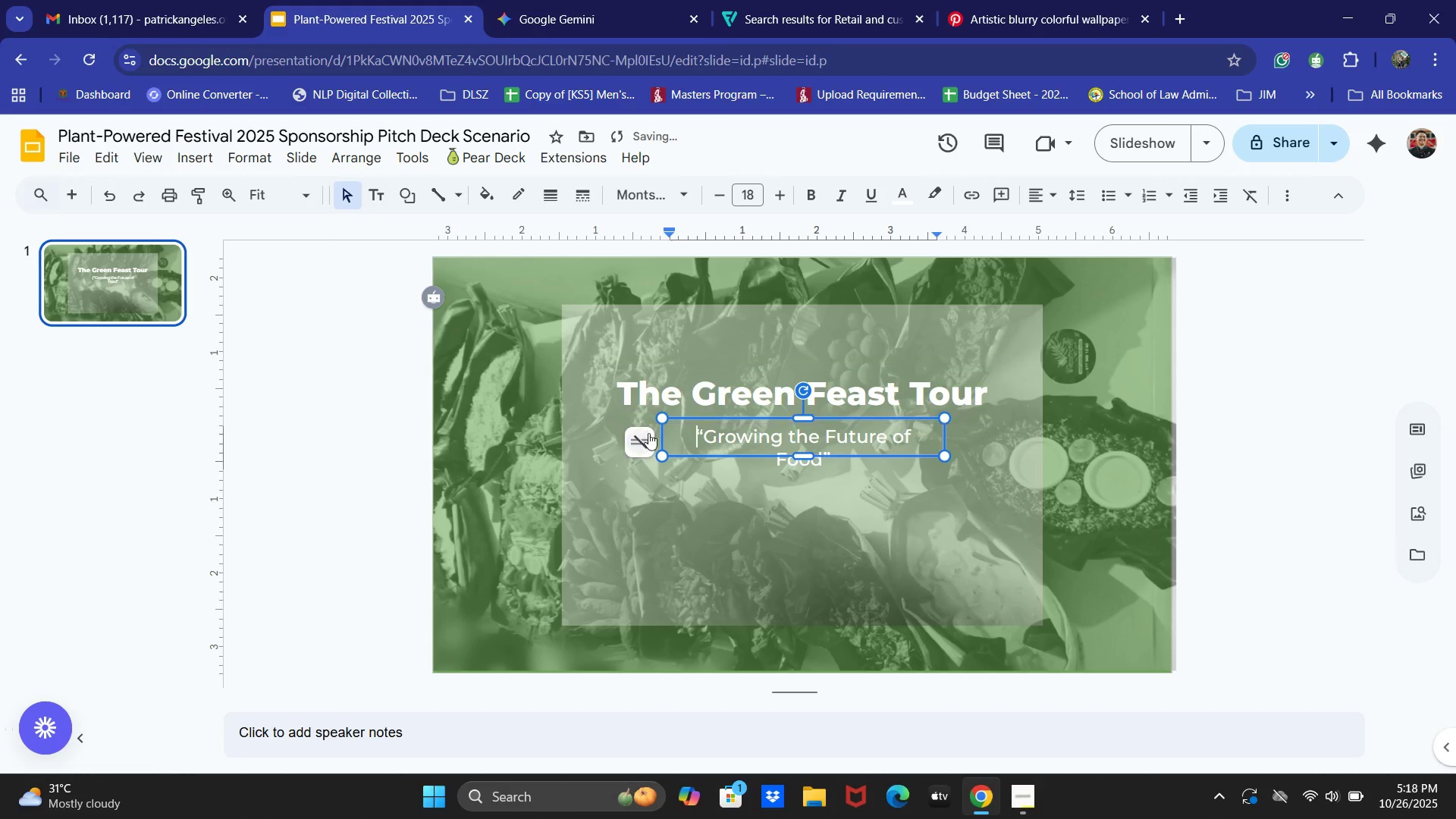 
left_click_drag(start_coordinate=[661, 433], to_coordinate=[628, 431])
 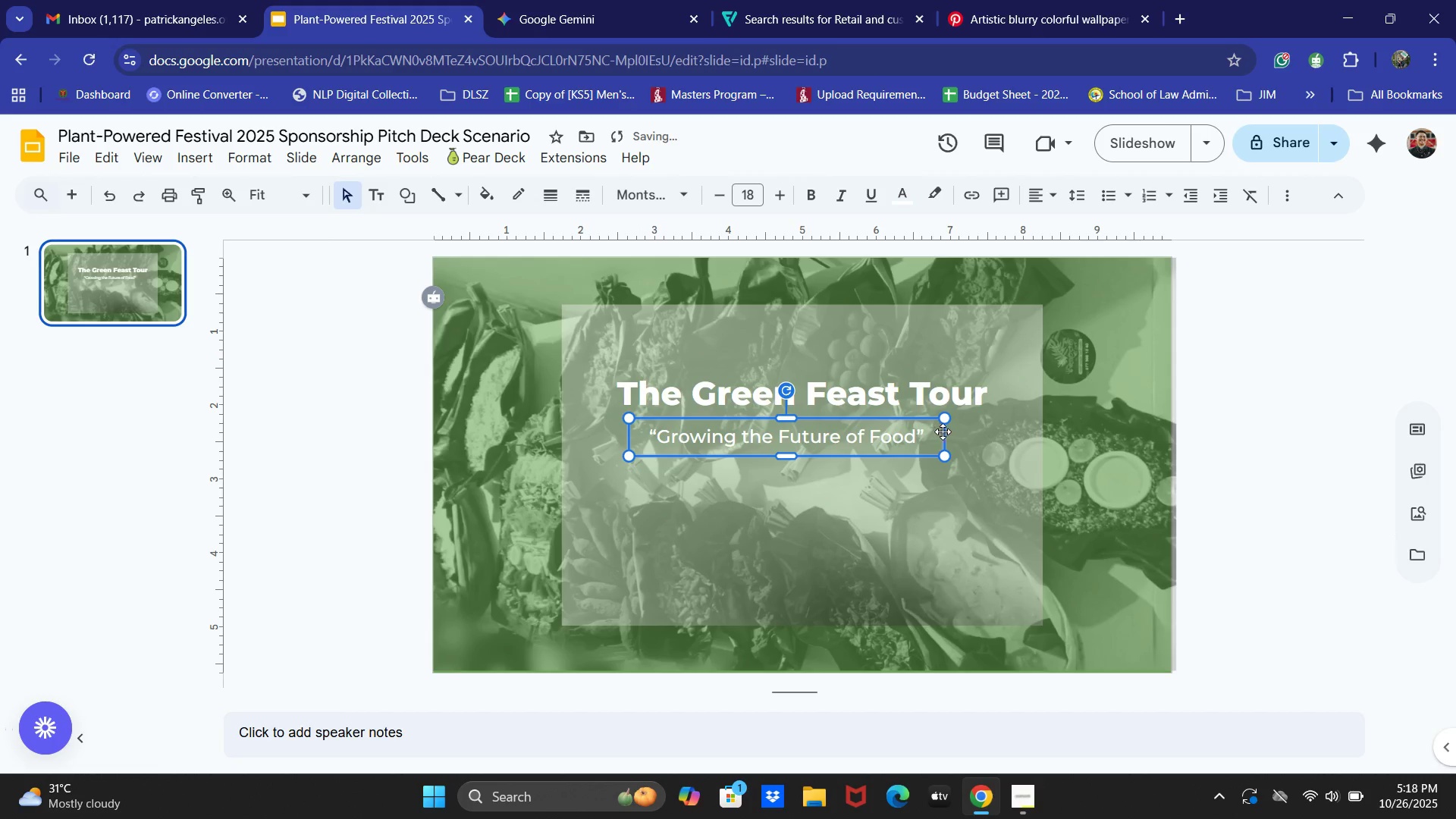 
left_click_drag(start_coordinate=[946, 433], to_coordinate=[970, 433])
 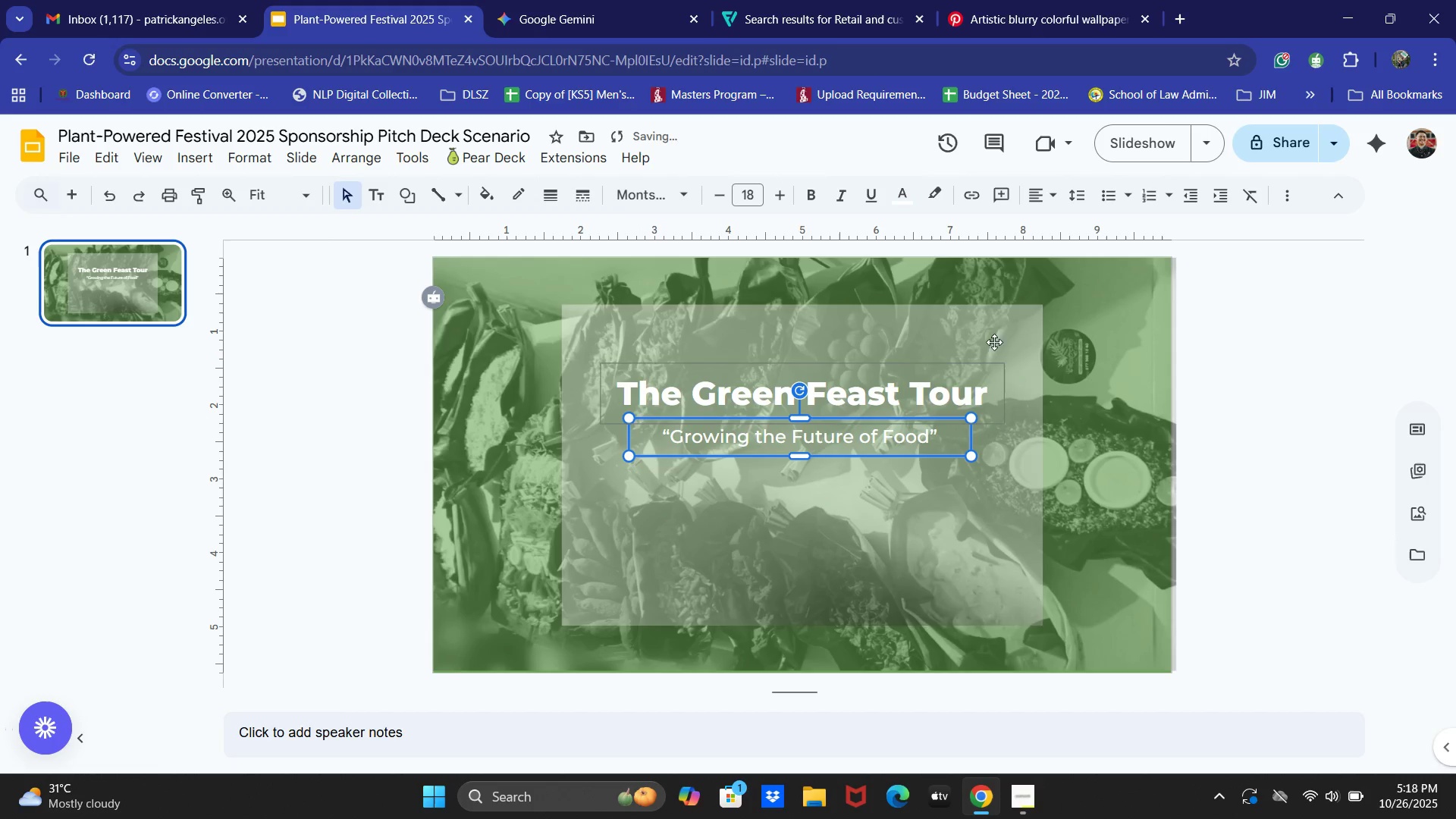 
left_click([1002, 338])
 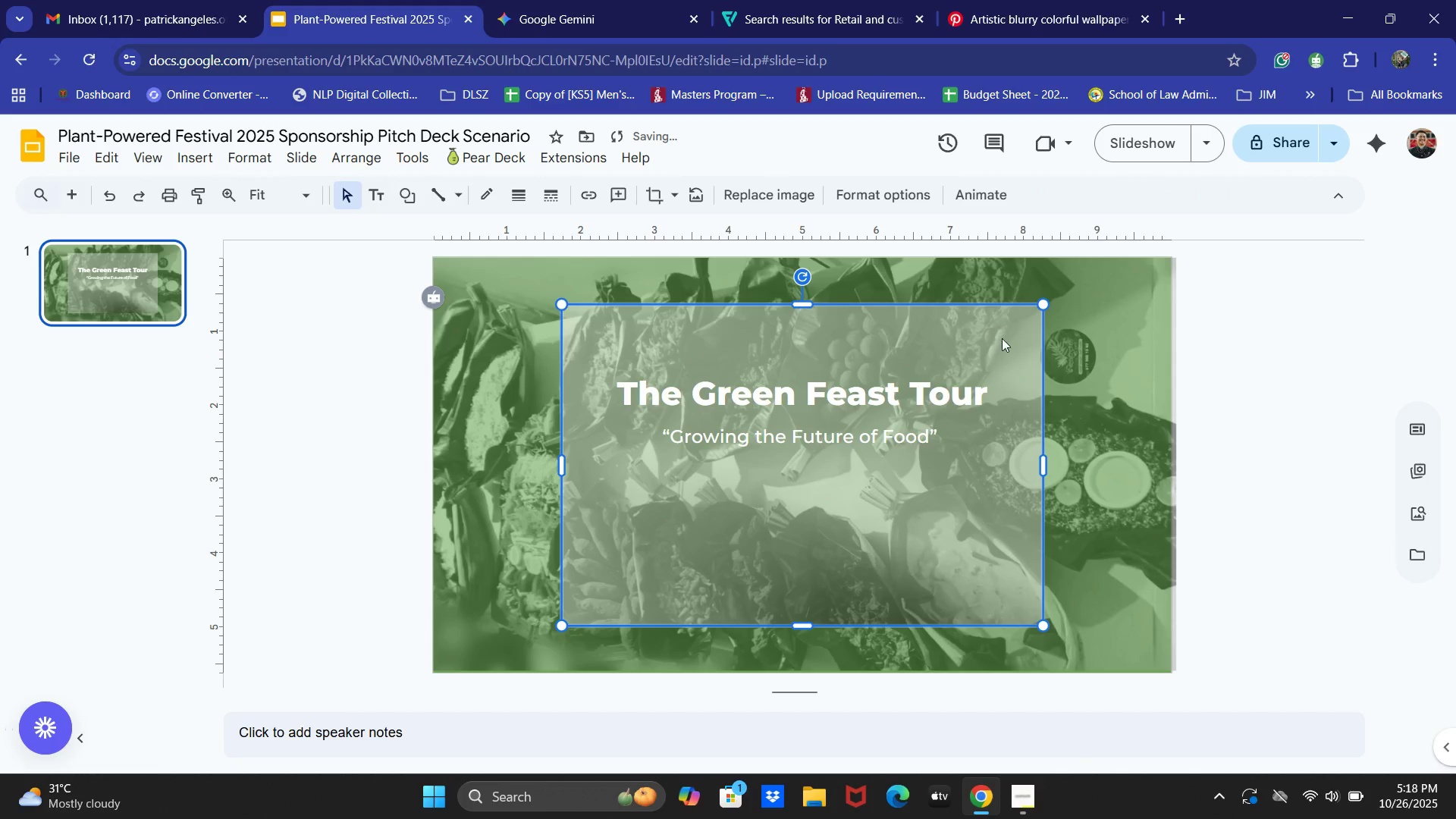 
right_click([1002, 338])
 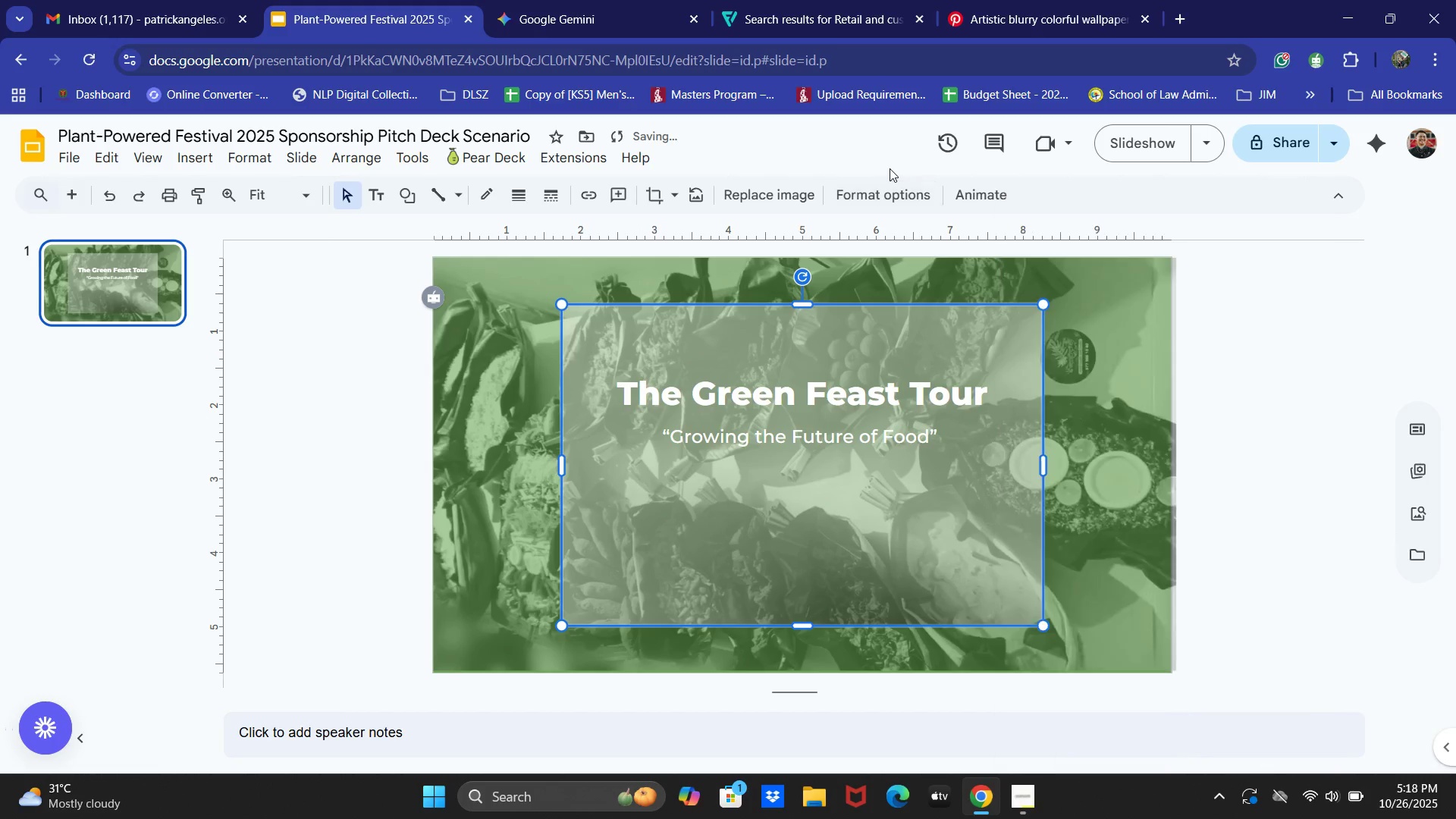 
double_click([891, 187])
 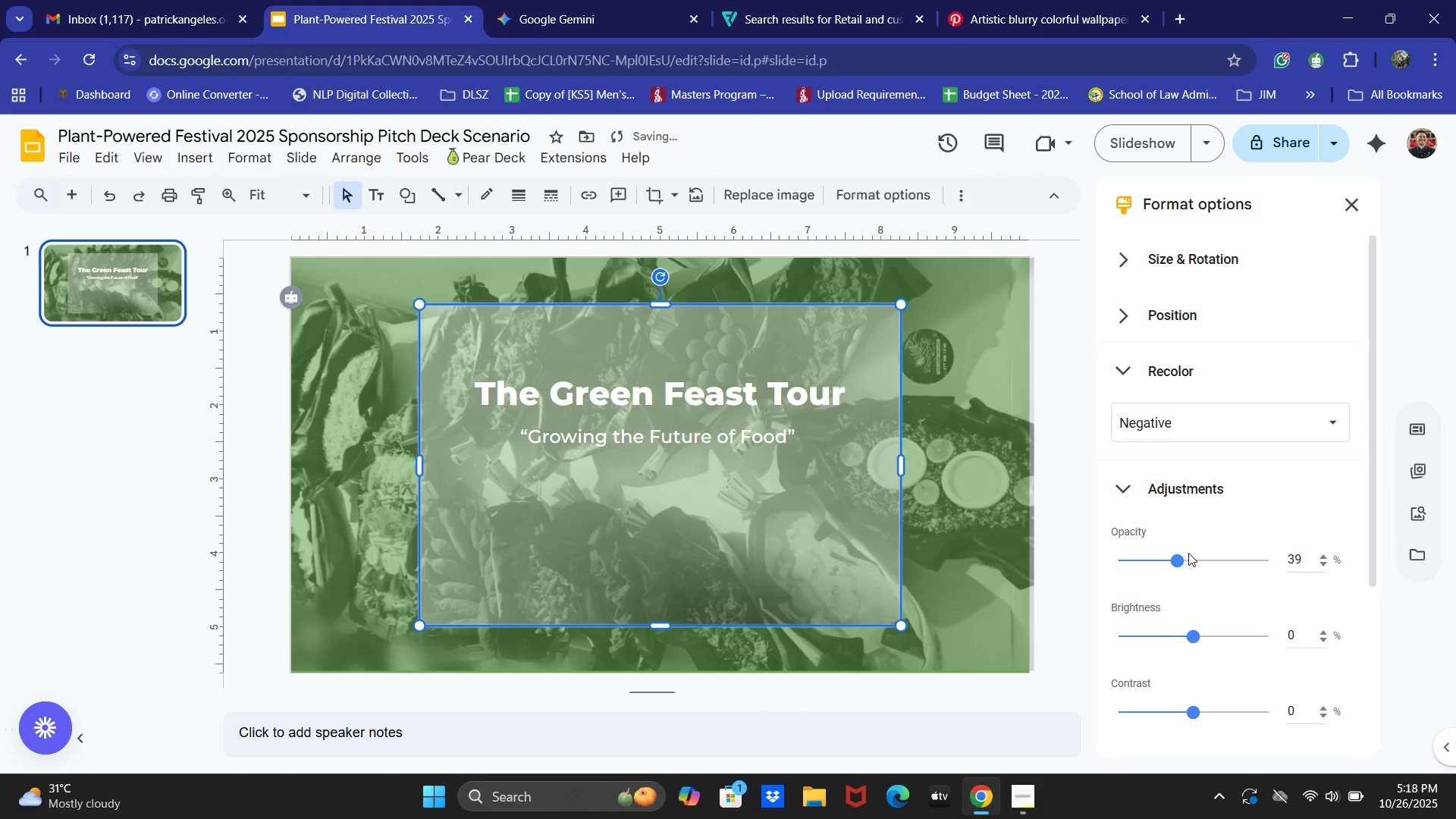 
left_click_drag(start_coordinate=[1176, 559], to_coordinate=[1156, 563])
 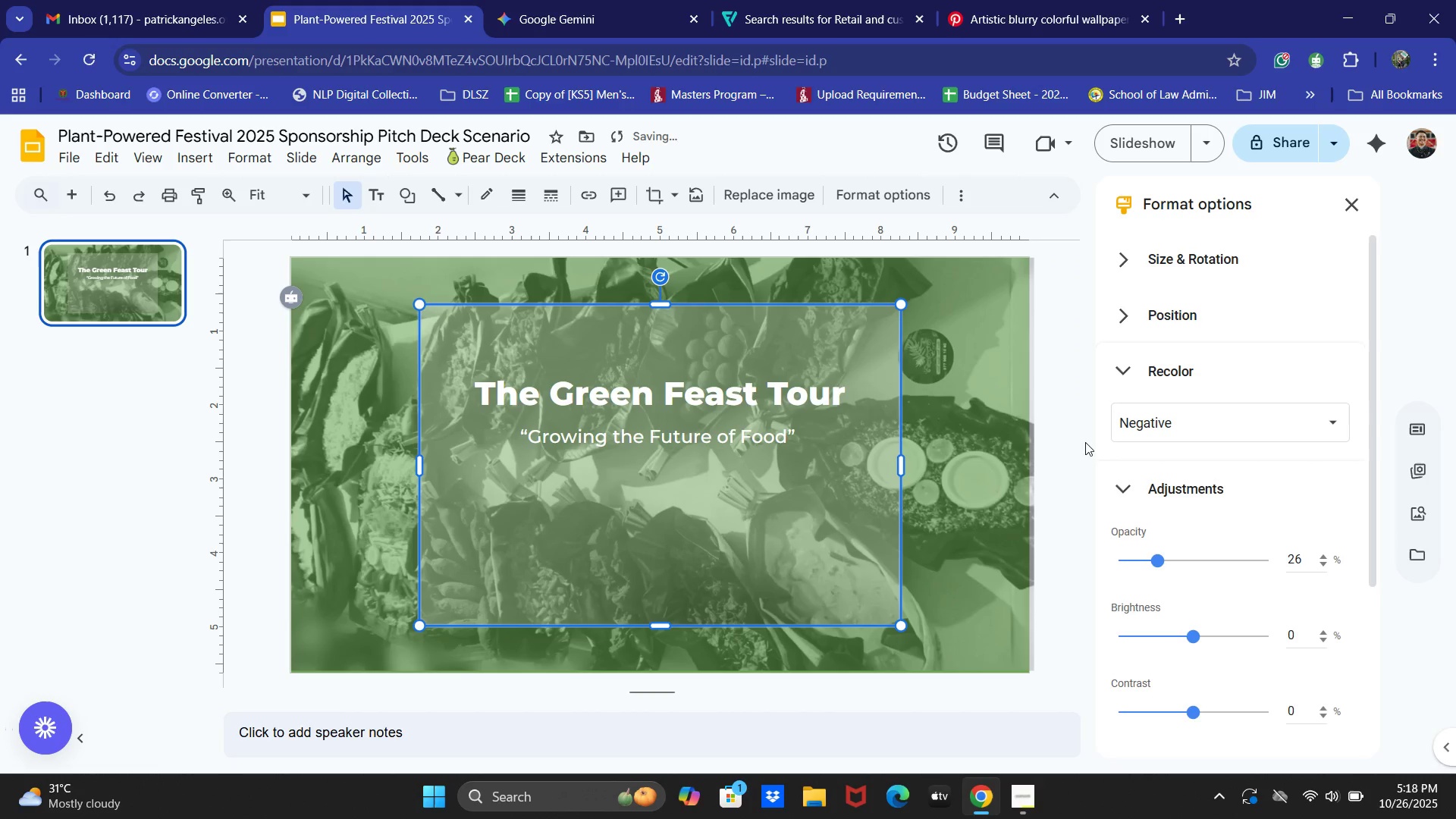 
left_click([1012, 410])
 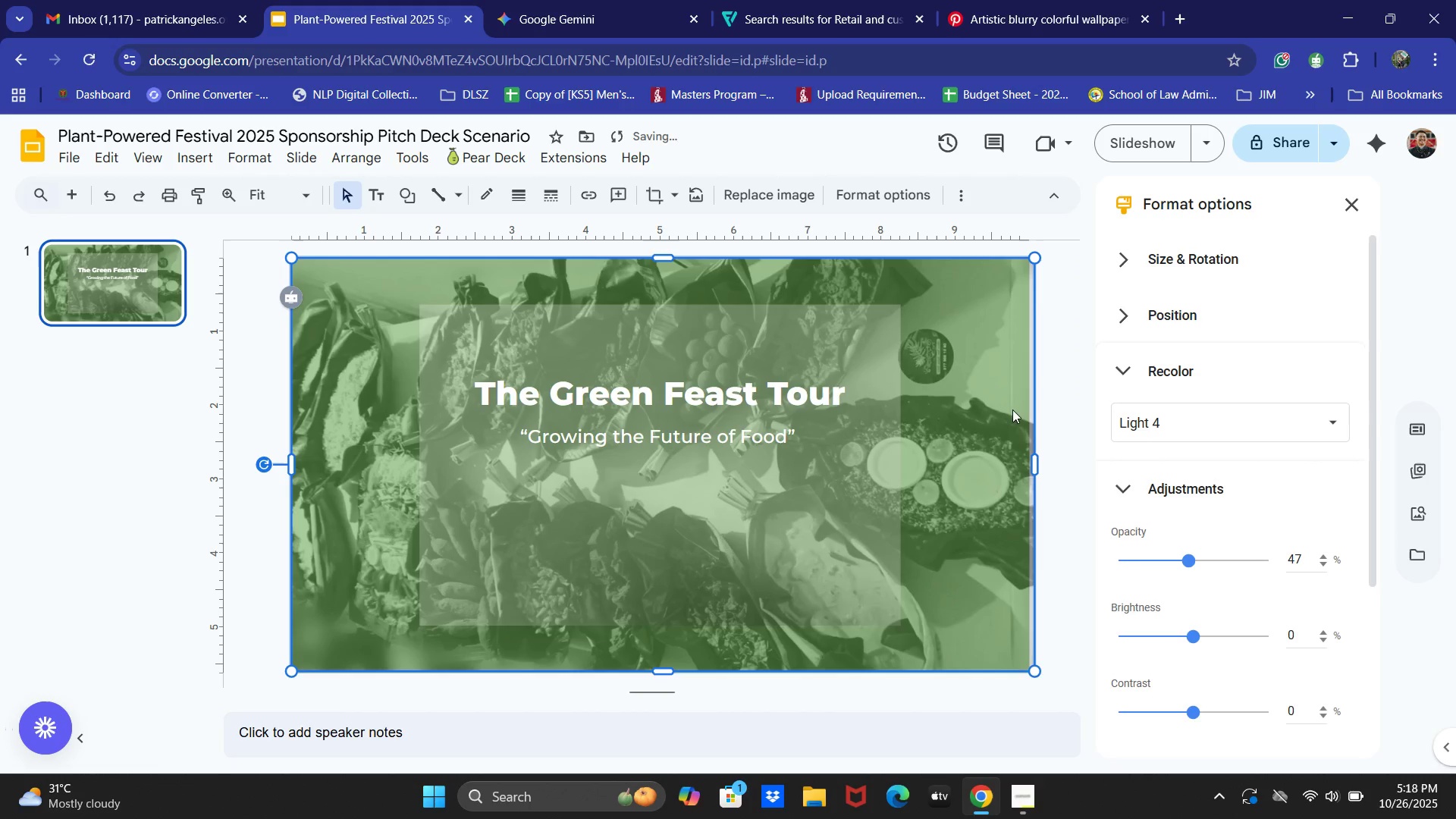 
left_click([1365, 200])
 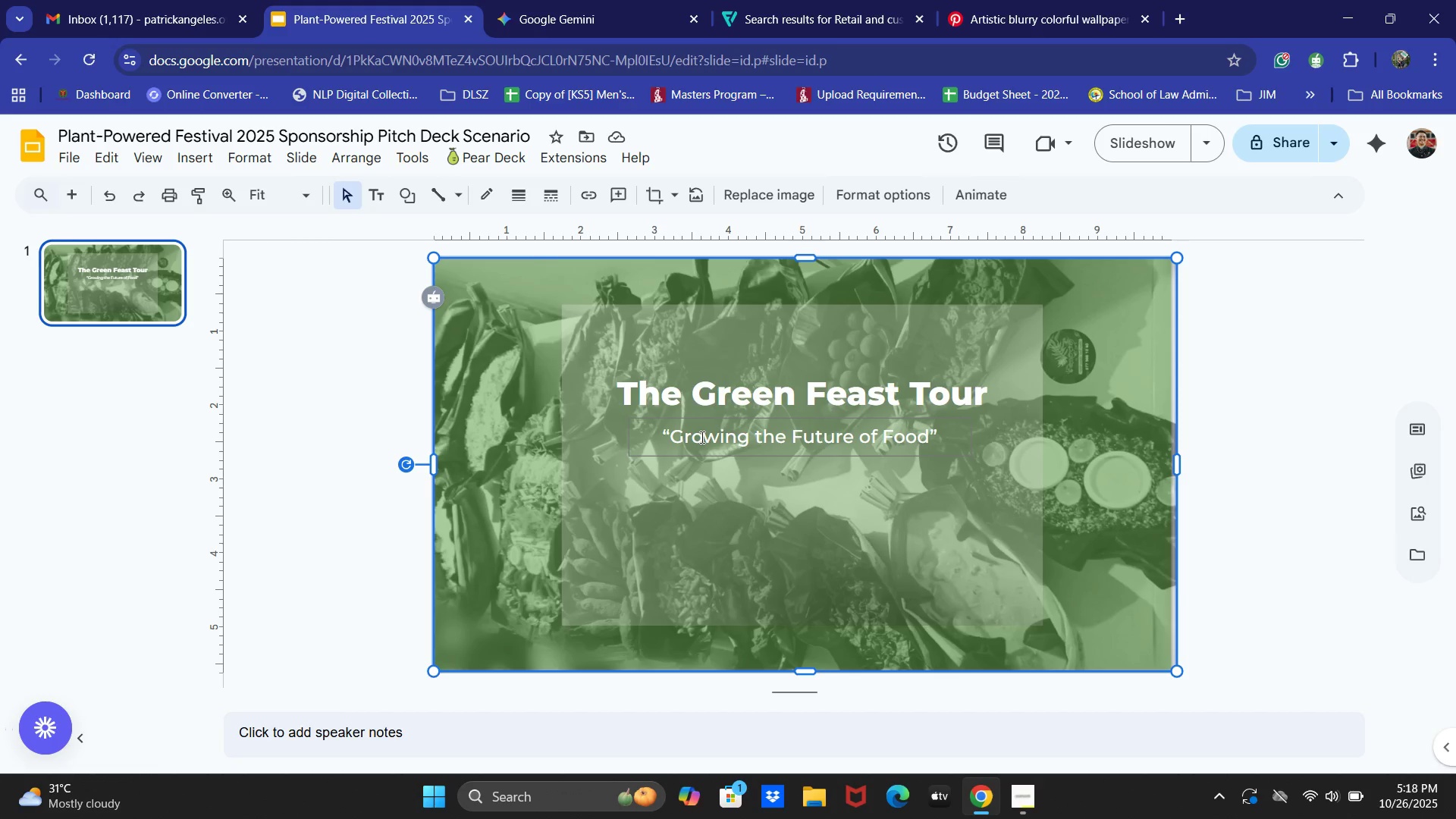 
wait(6.17)
 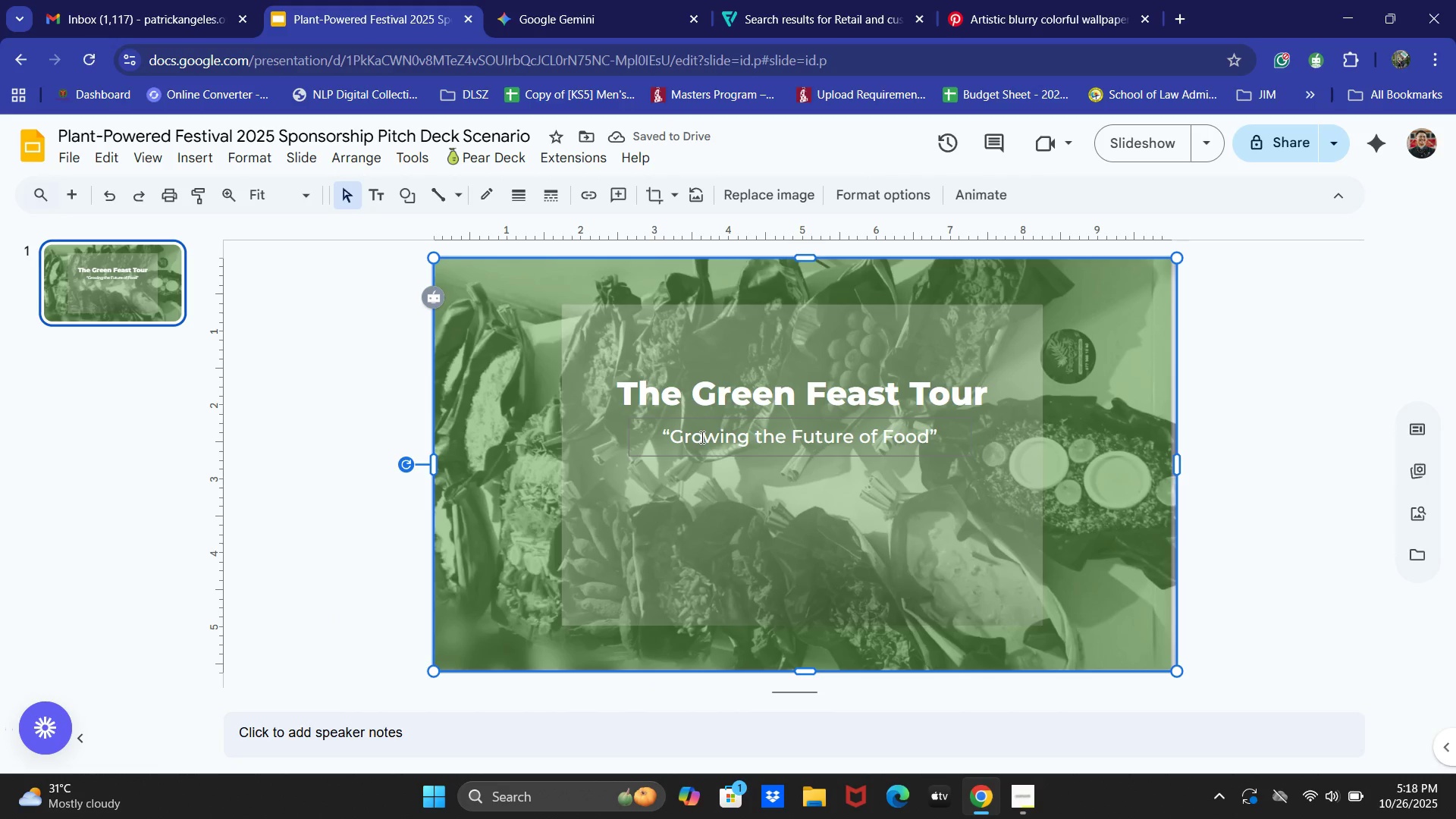 
key(Control+I)
 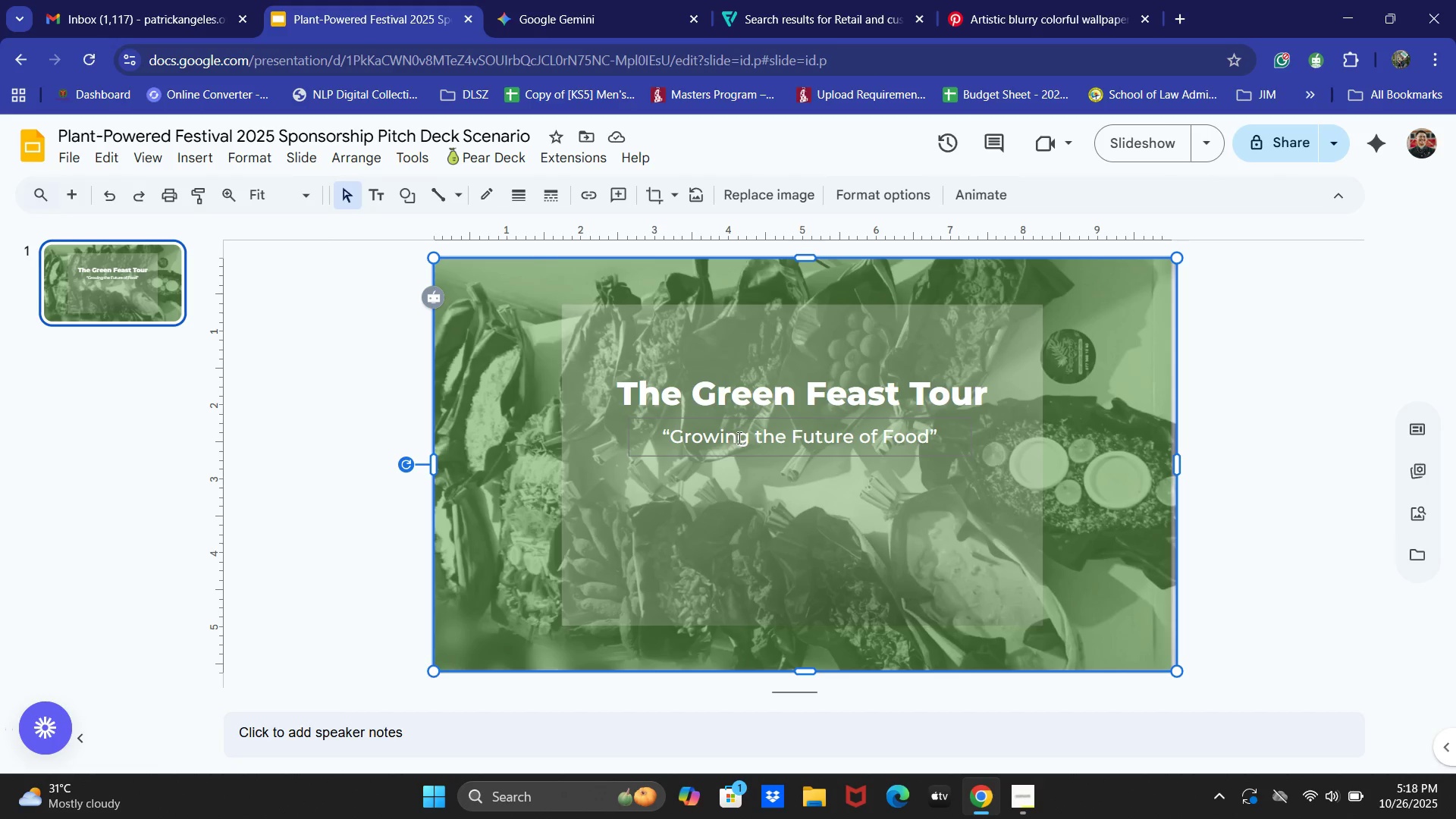 
left_click([737, 430])
 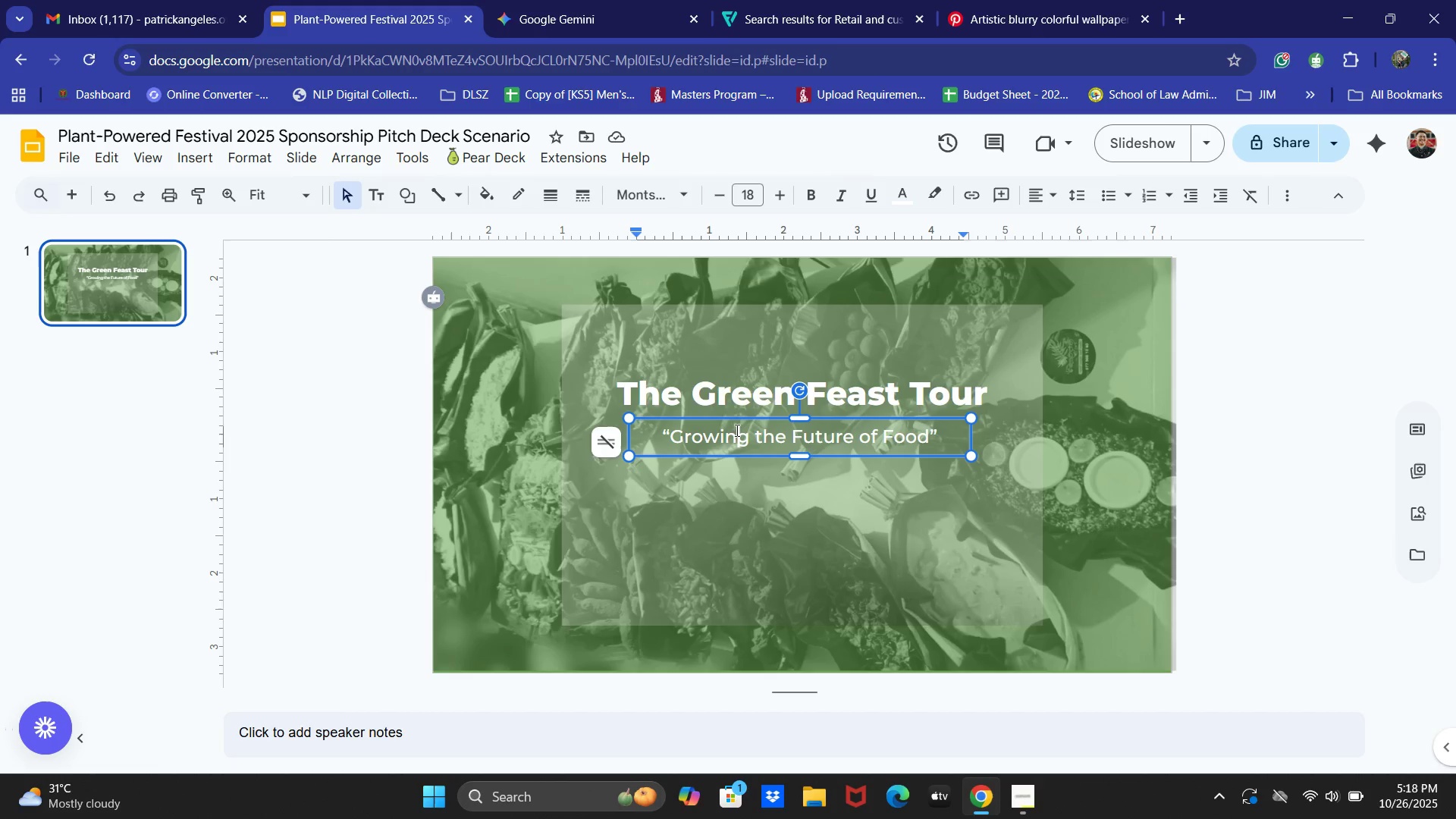 
left_click([736, 429])
 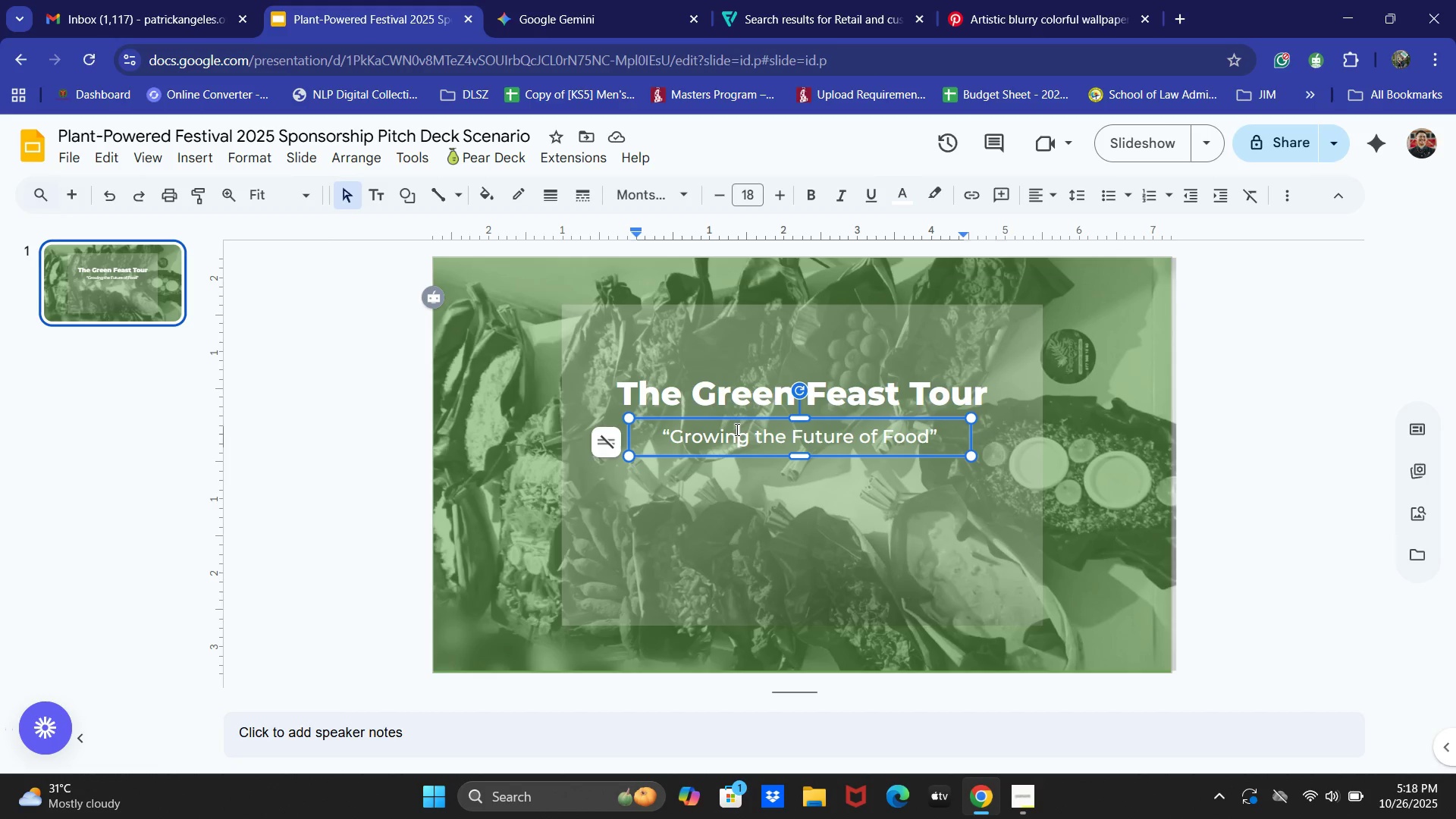 
key(Control+ControlLeft)
 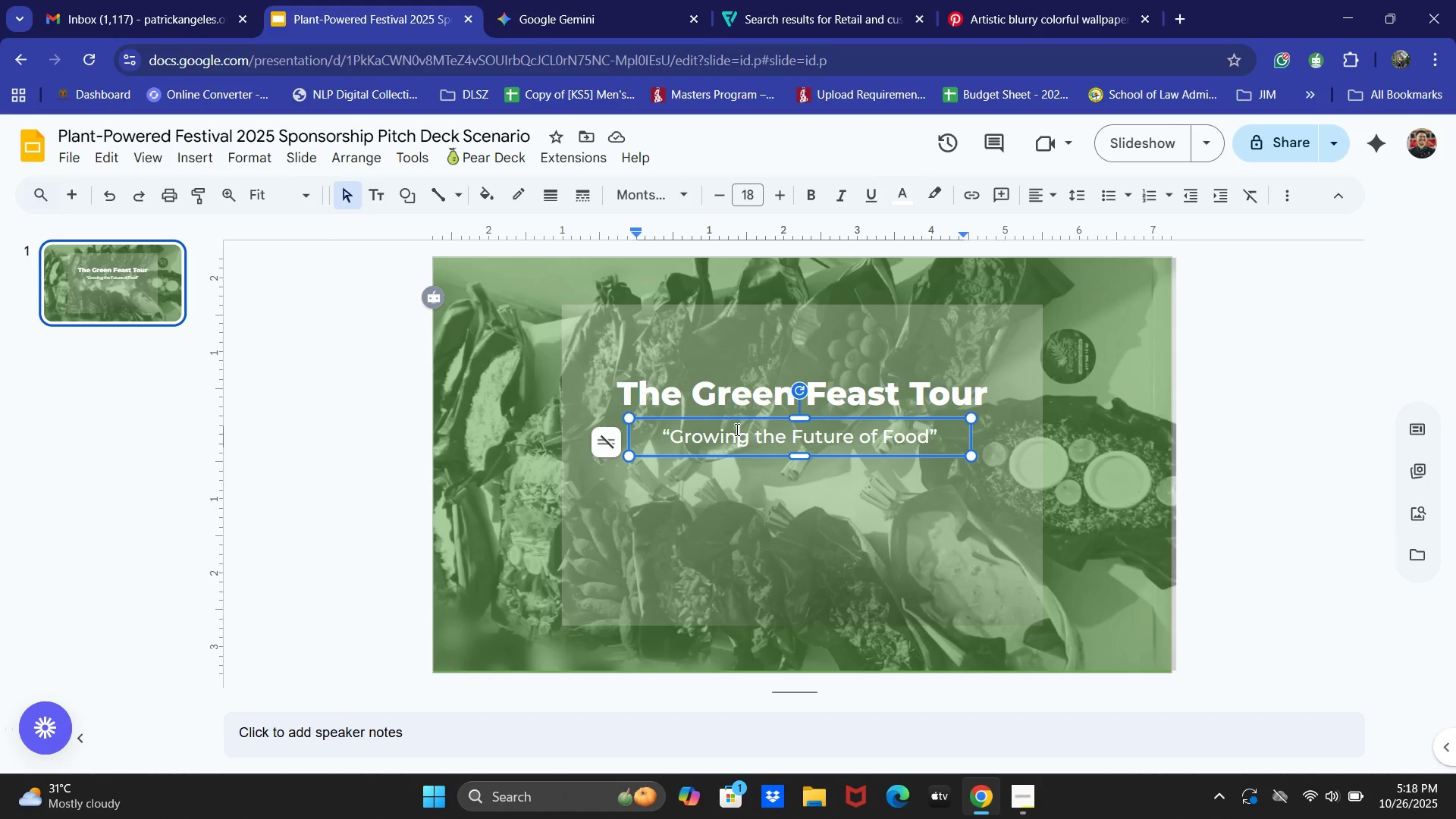 
key(Control+A)
 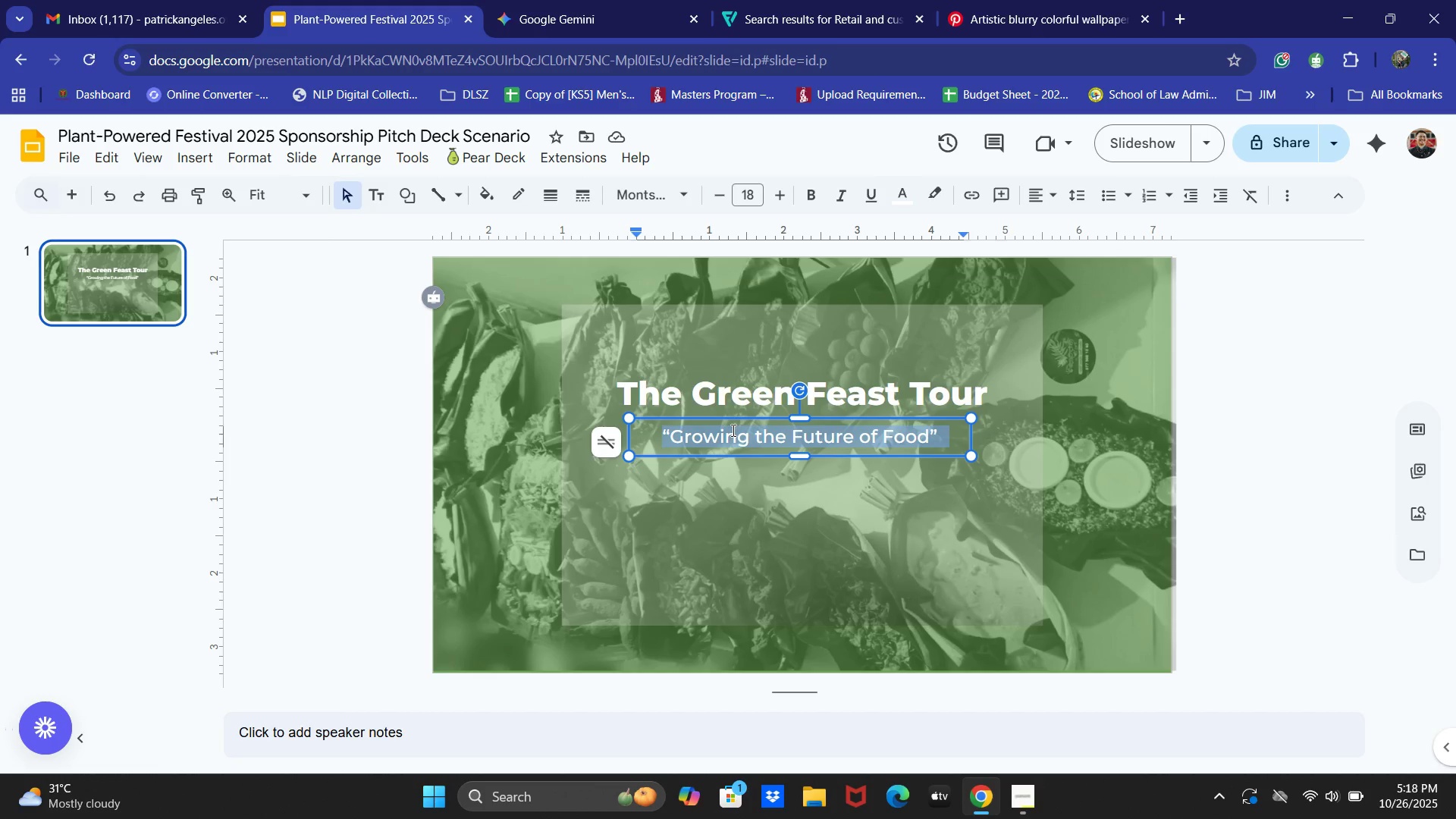 
key(Control+I)
 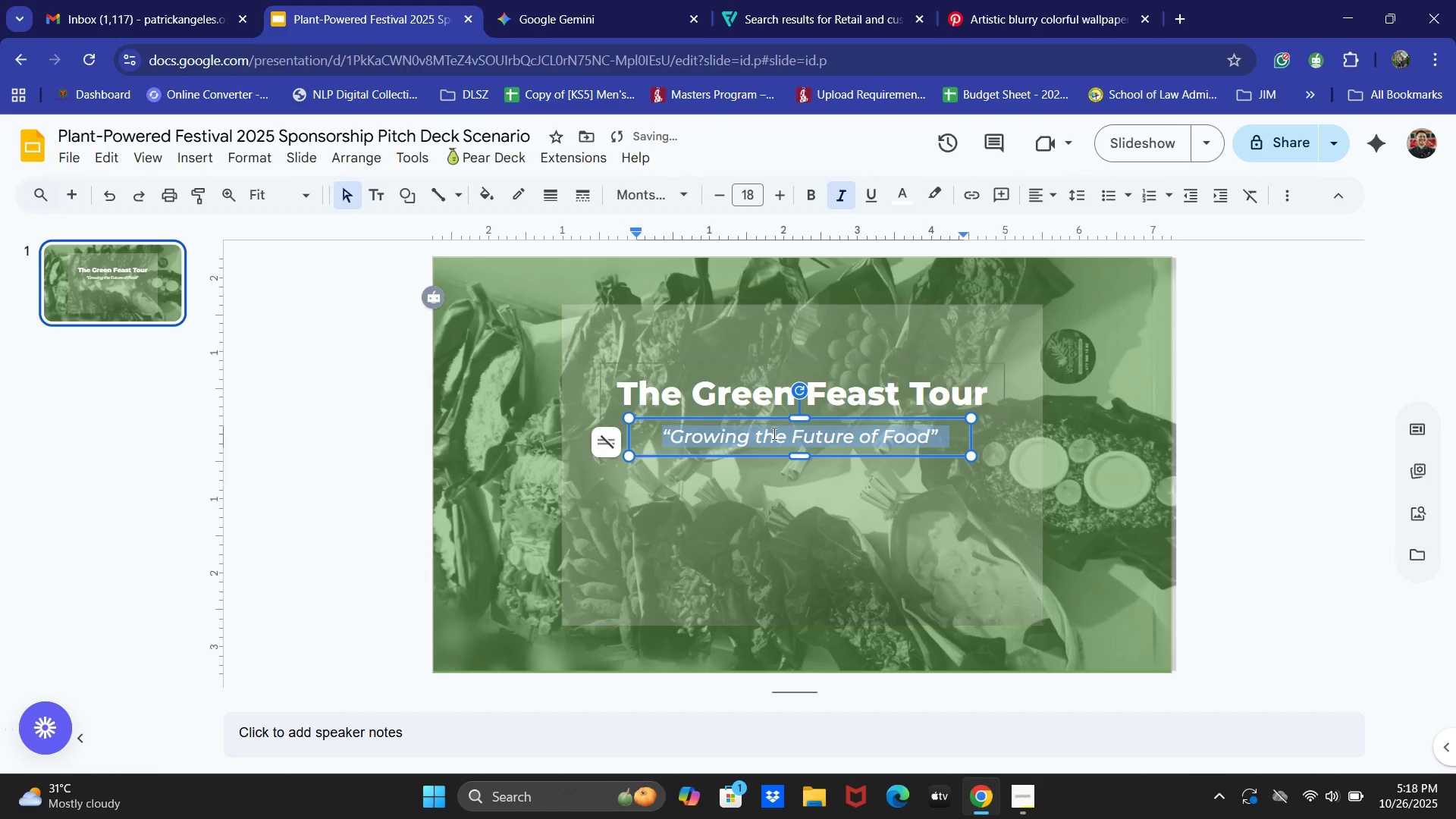 
left_click_drag(start_coordinate=[773, 422], to_coordinate=[775, 416])
 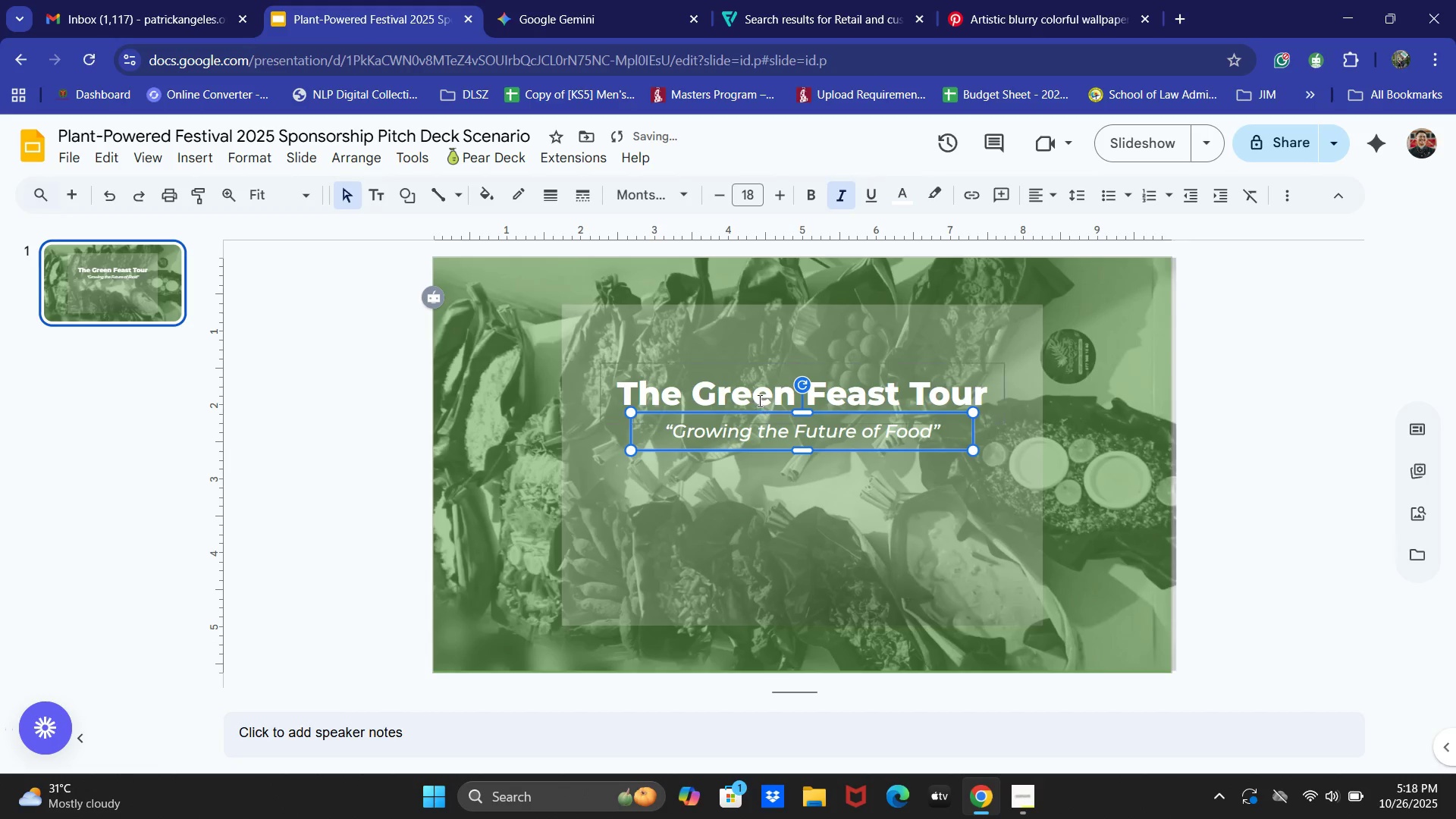 
left_click([758, 400])
 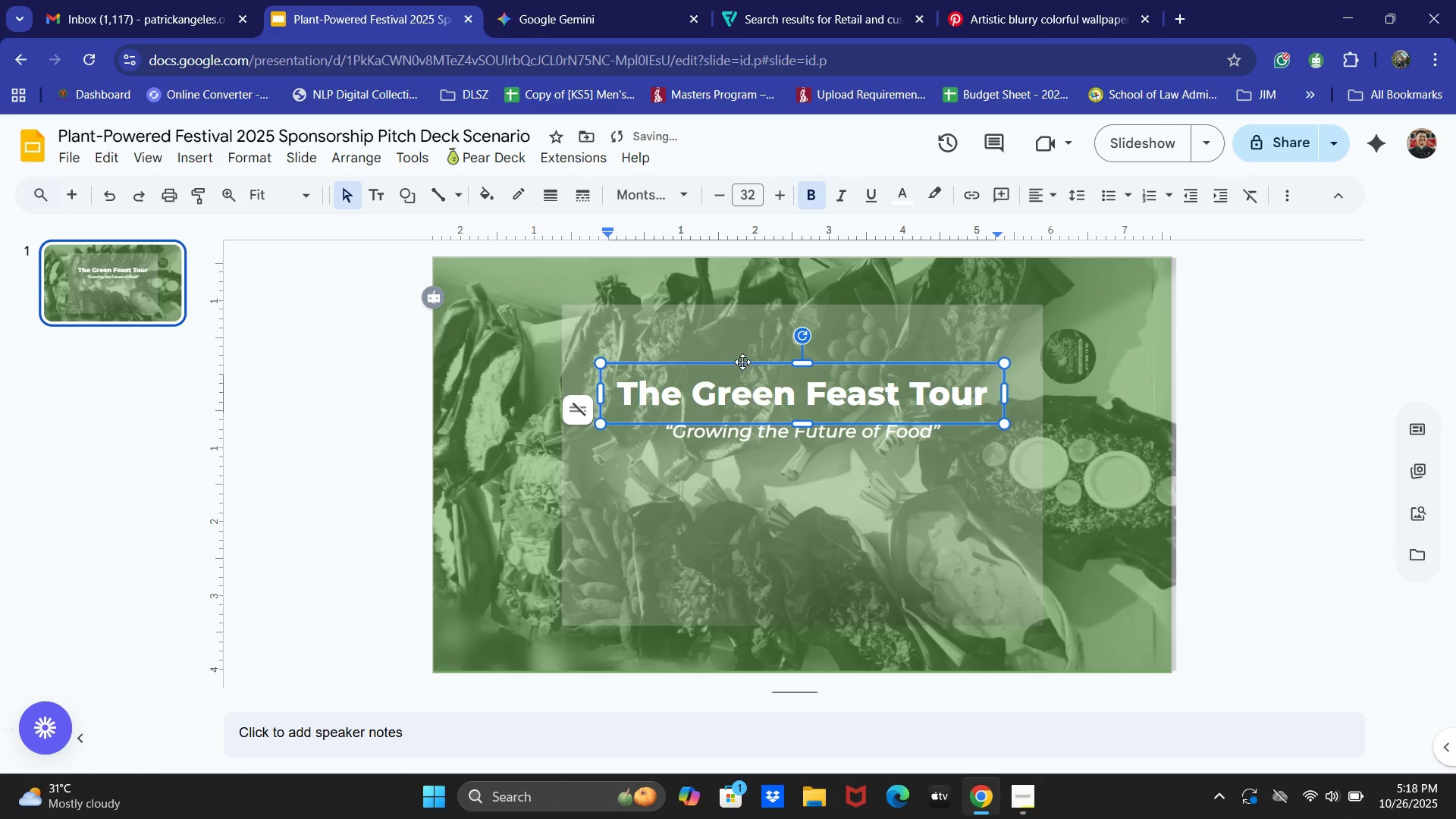 
left_click([742, 362])
 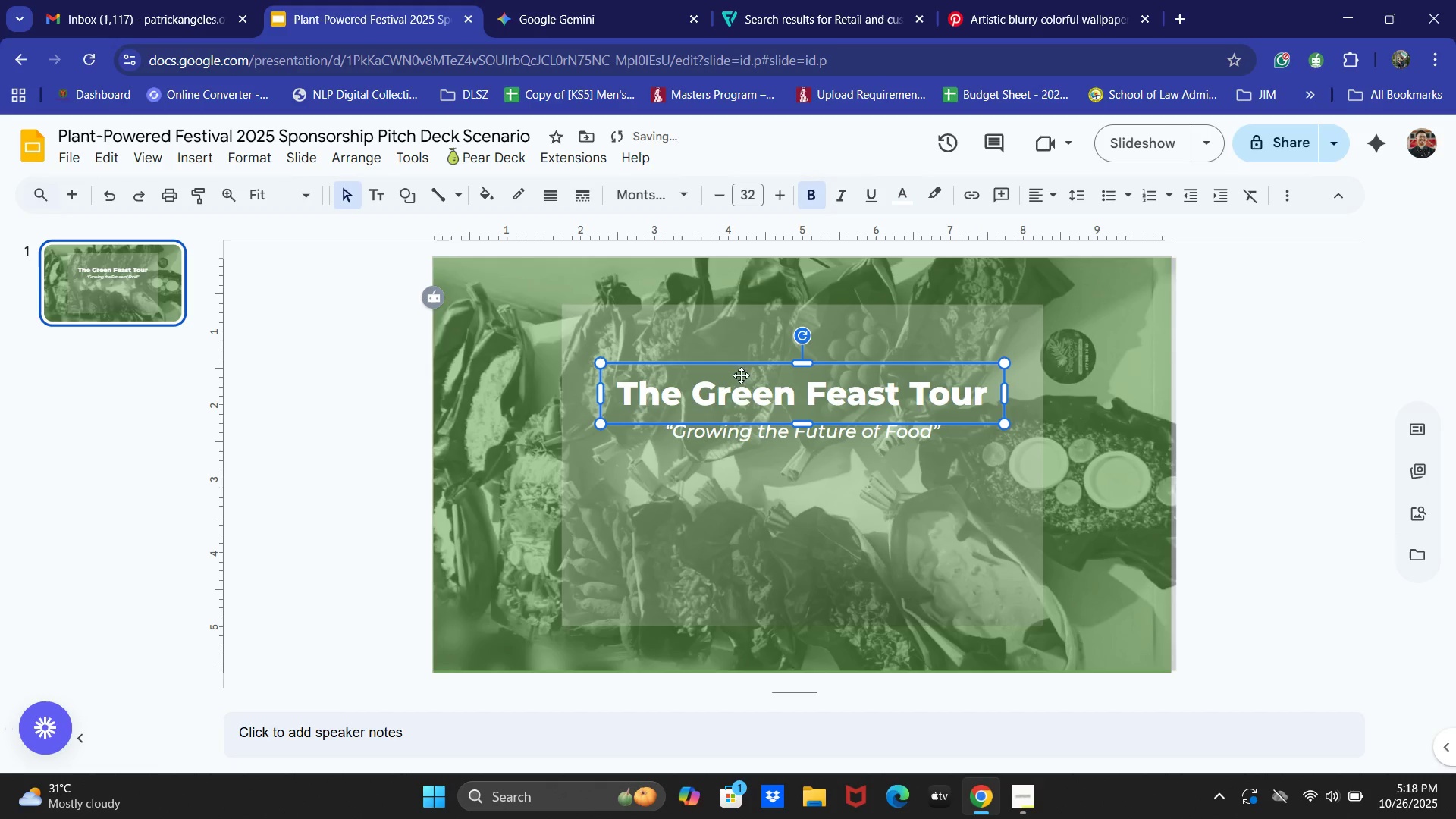 
hold_key(key=ShiftLeft, duration=0.63)
left_click([743, 438])
 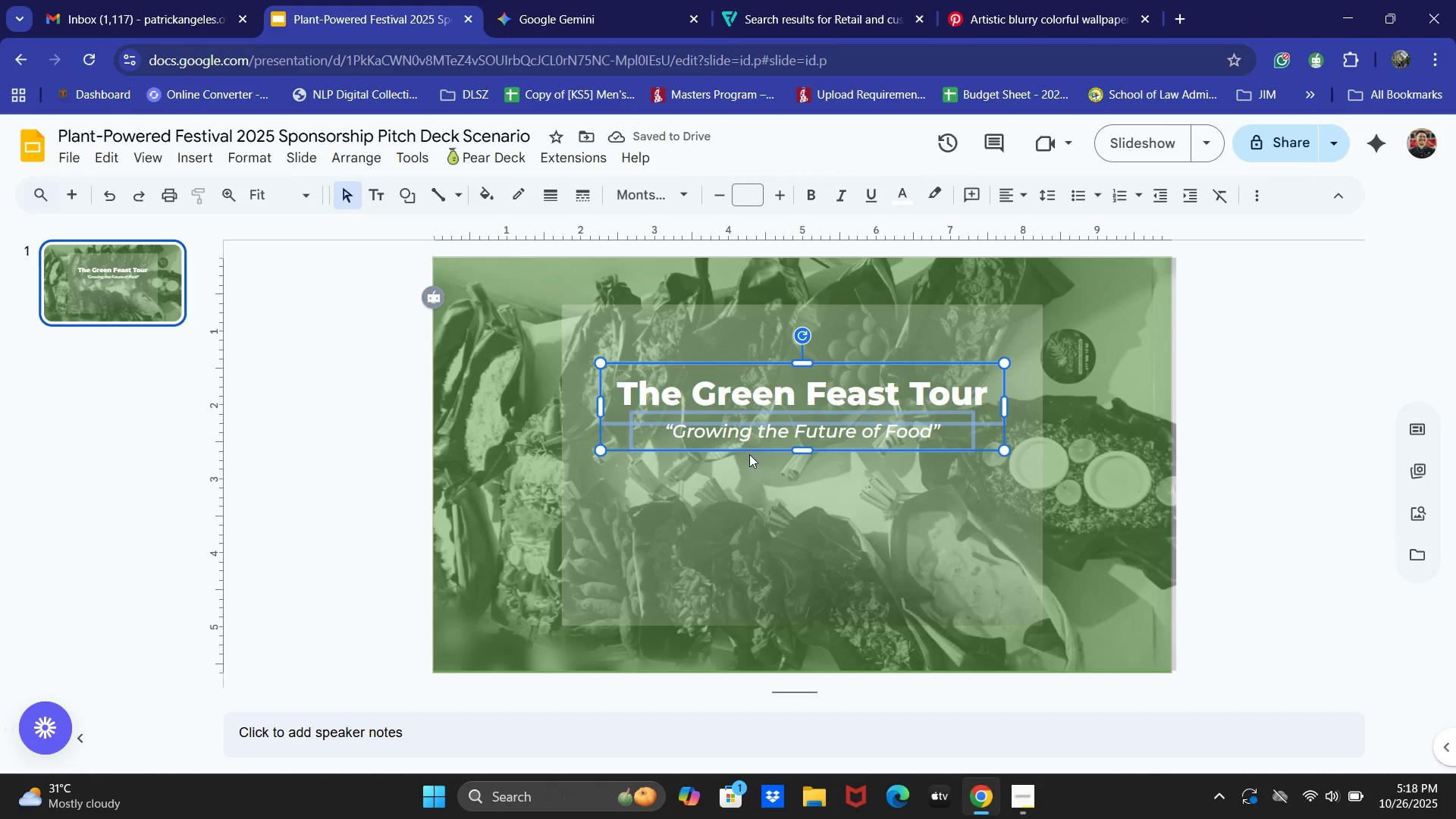 
left_click_drag(start_coordinate=[744, 448], to_coordinate=[745, 479])
 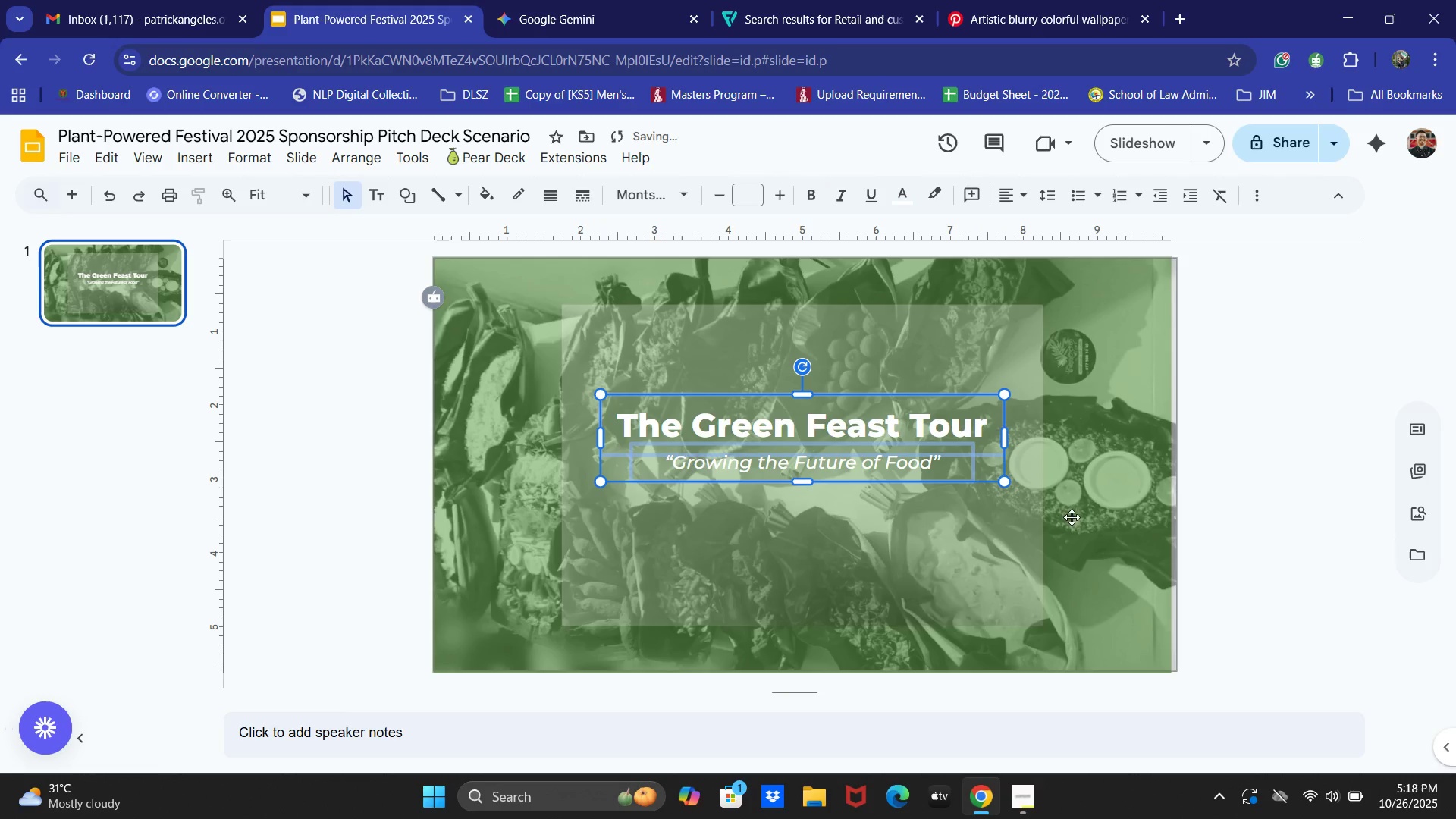 
left_click([1197, 493])
 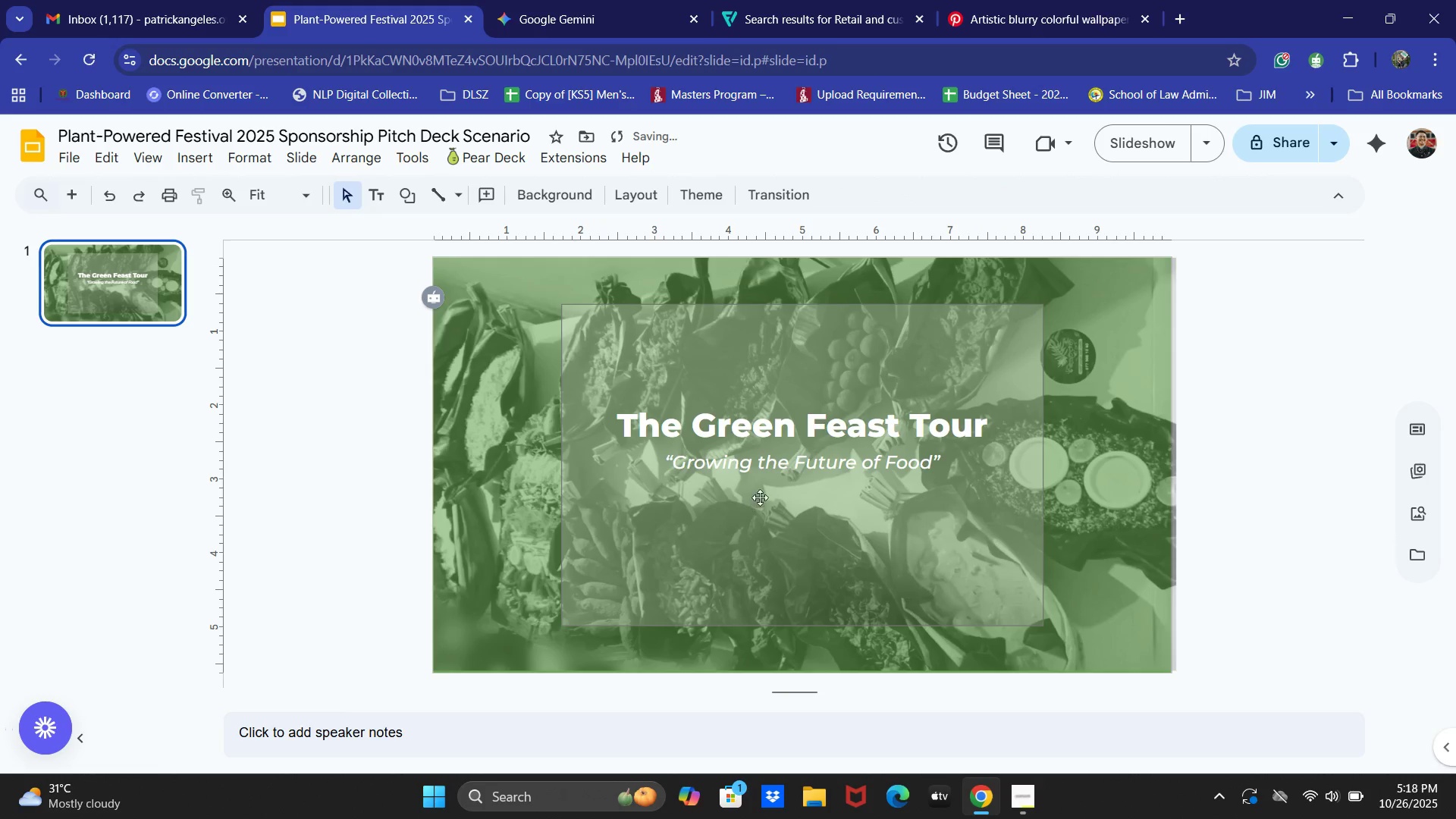 
left_click([772, 475])
 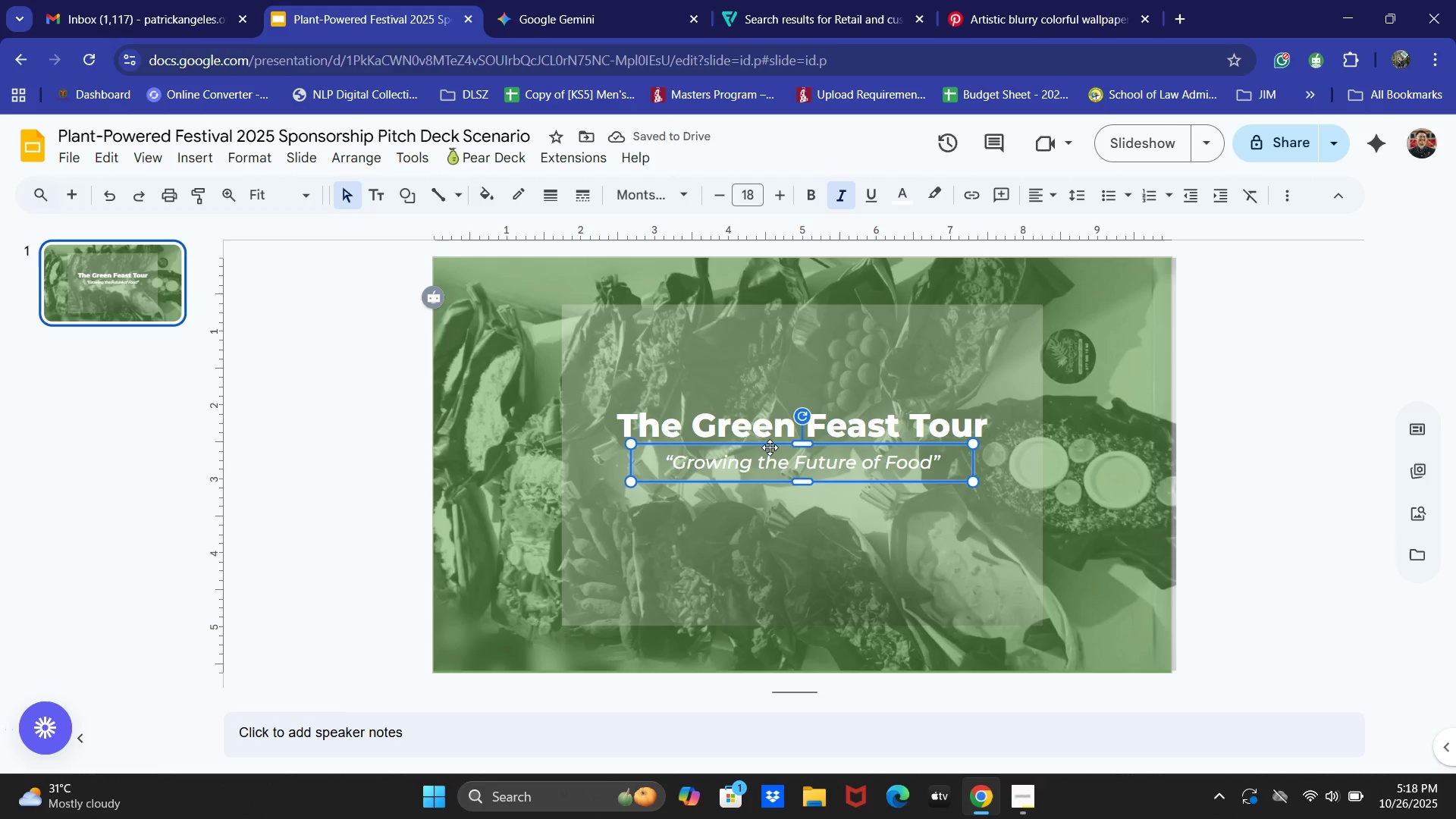 
left_click_drag(start_coordinate=[770, 447], to_coordinate=[769, 443])
 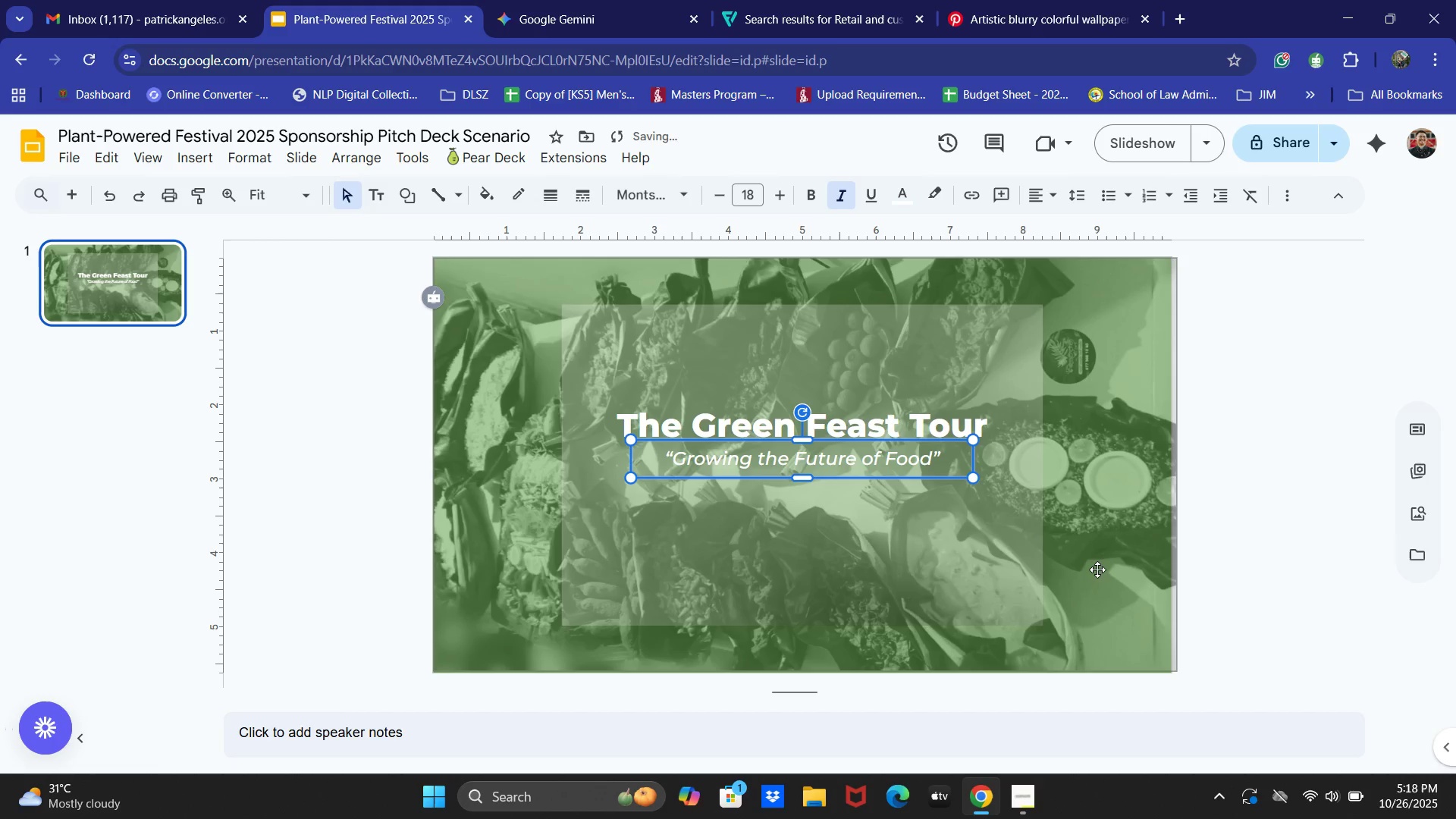 
key(ArrowUp)
 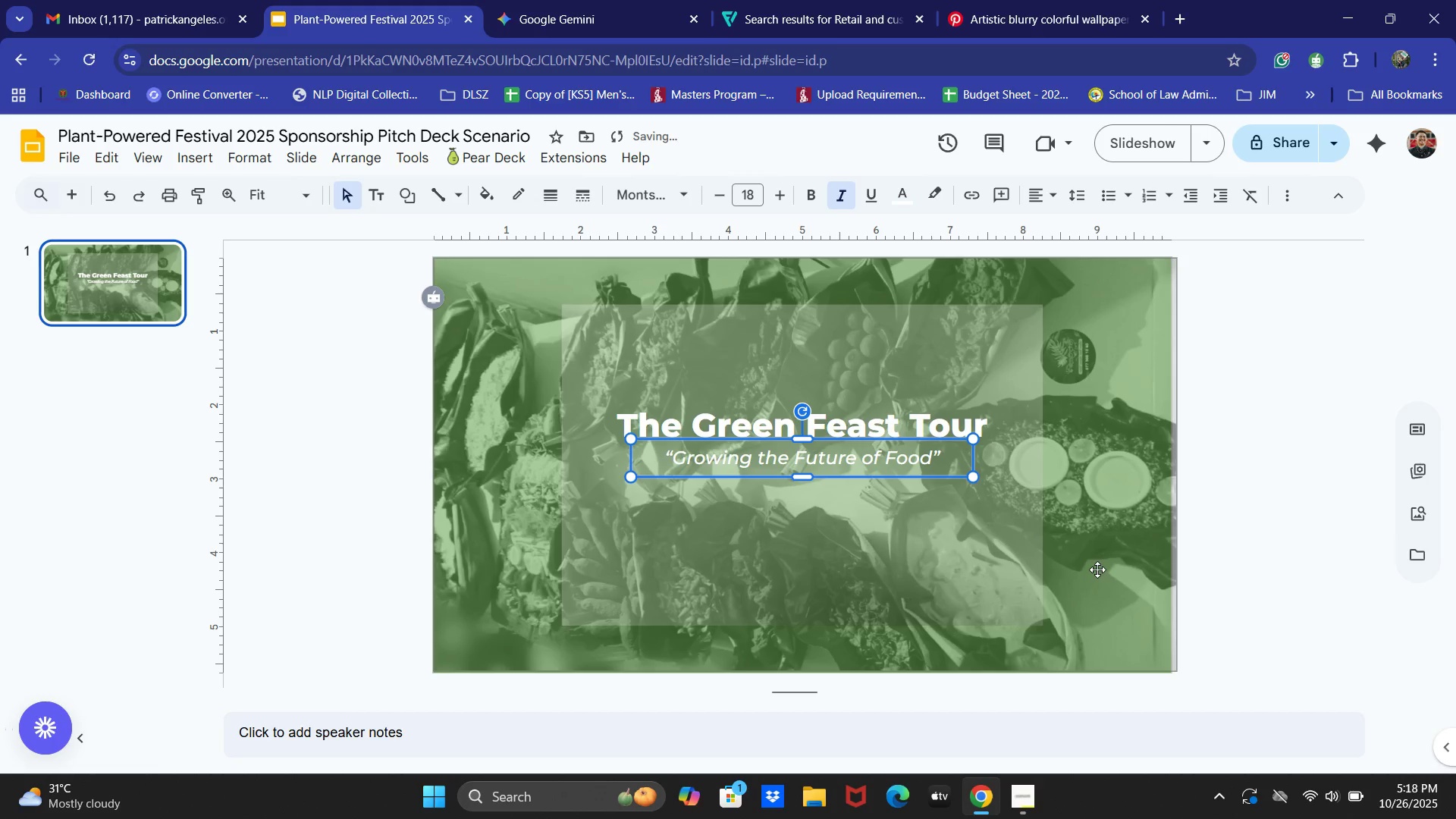 
key(ArrowUp)
 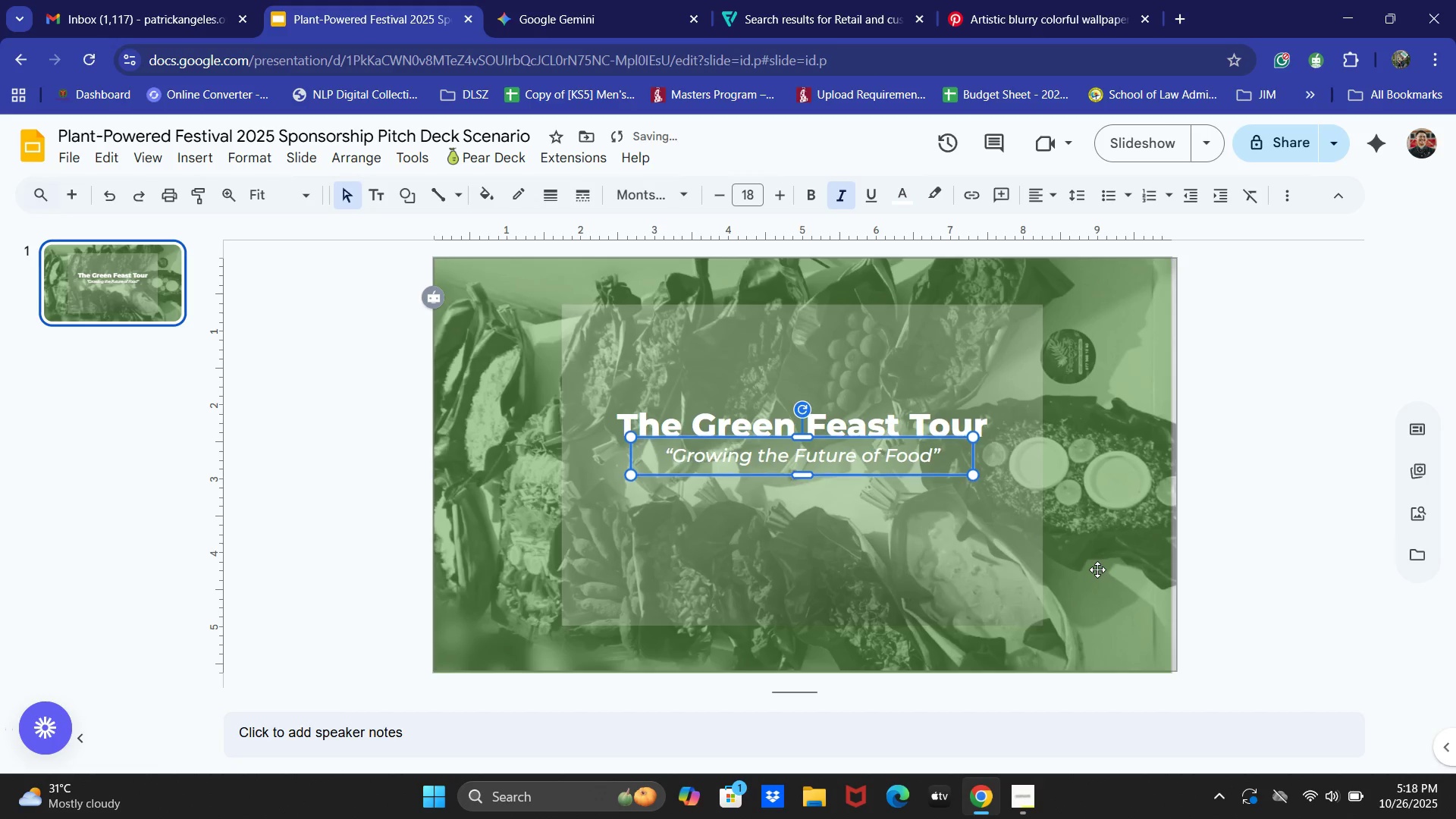 
key(ArrowUp)
 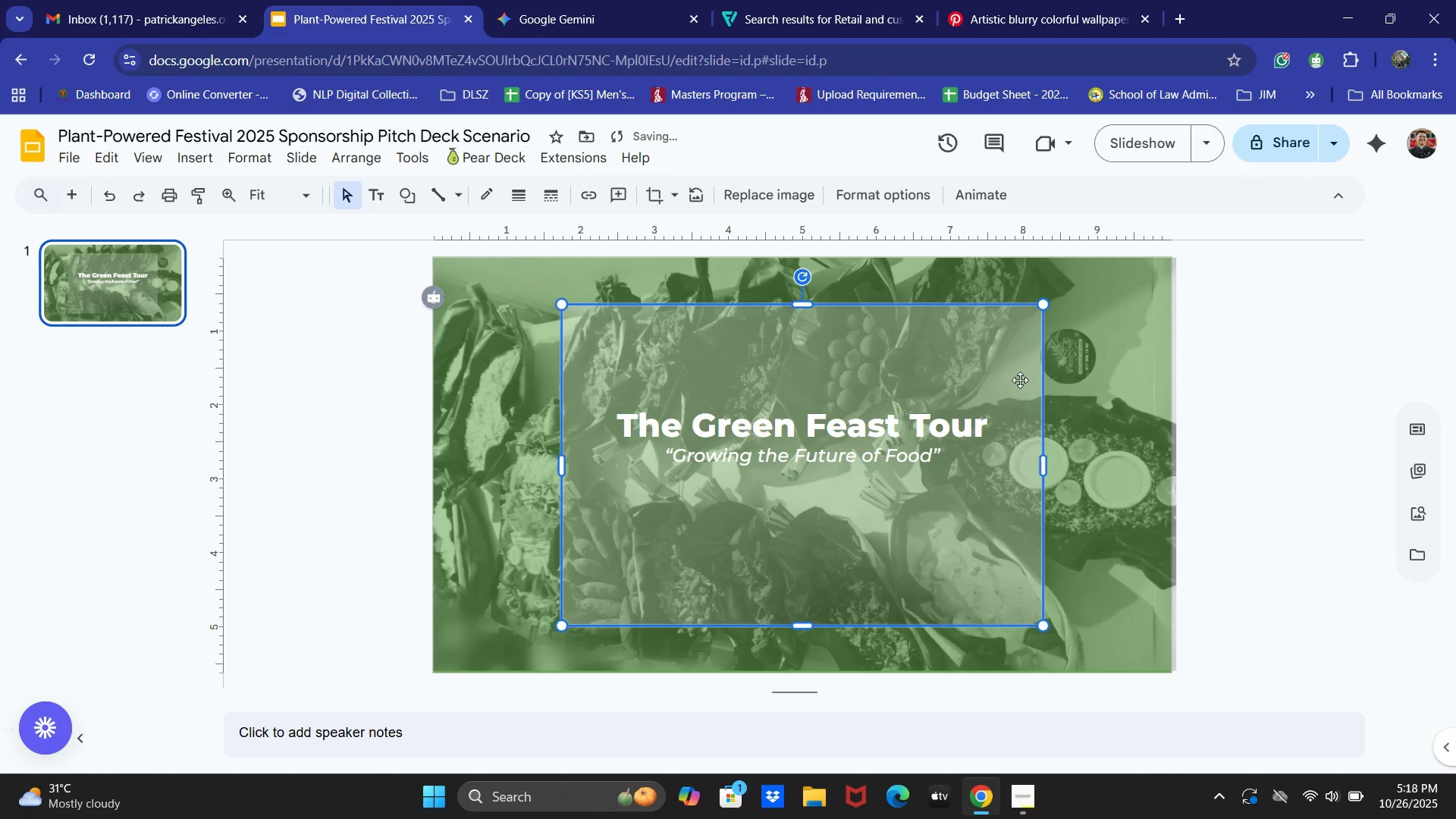 
left_click([876, 186])
 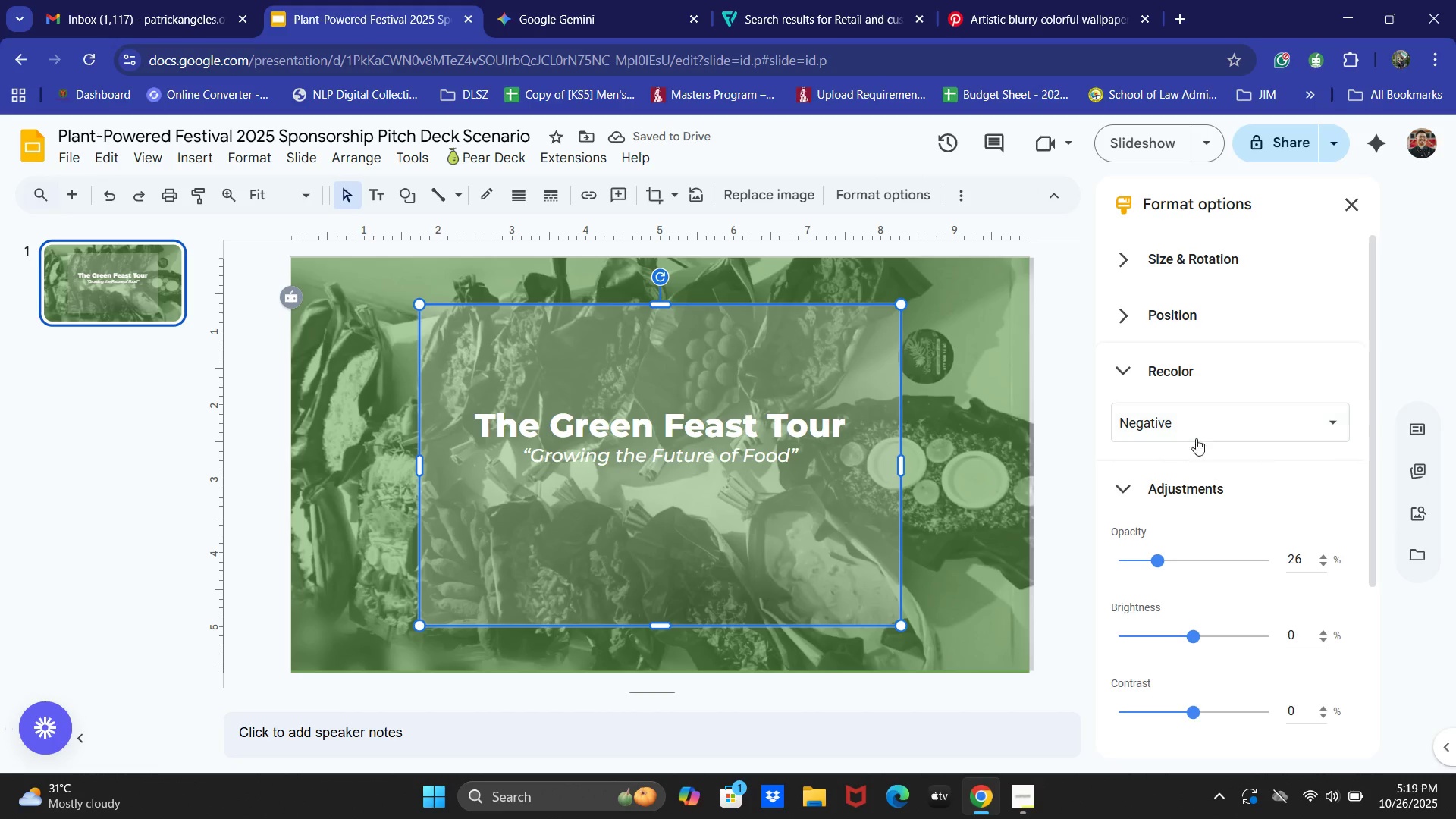 
left_click([1199, 384])
 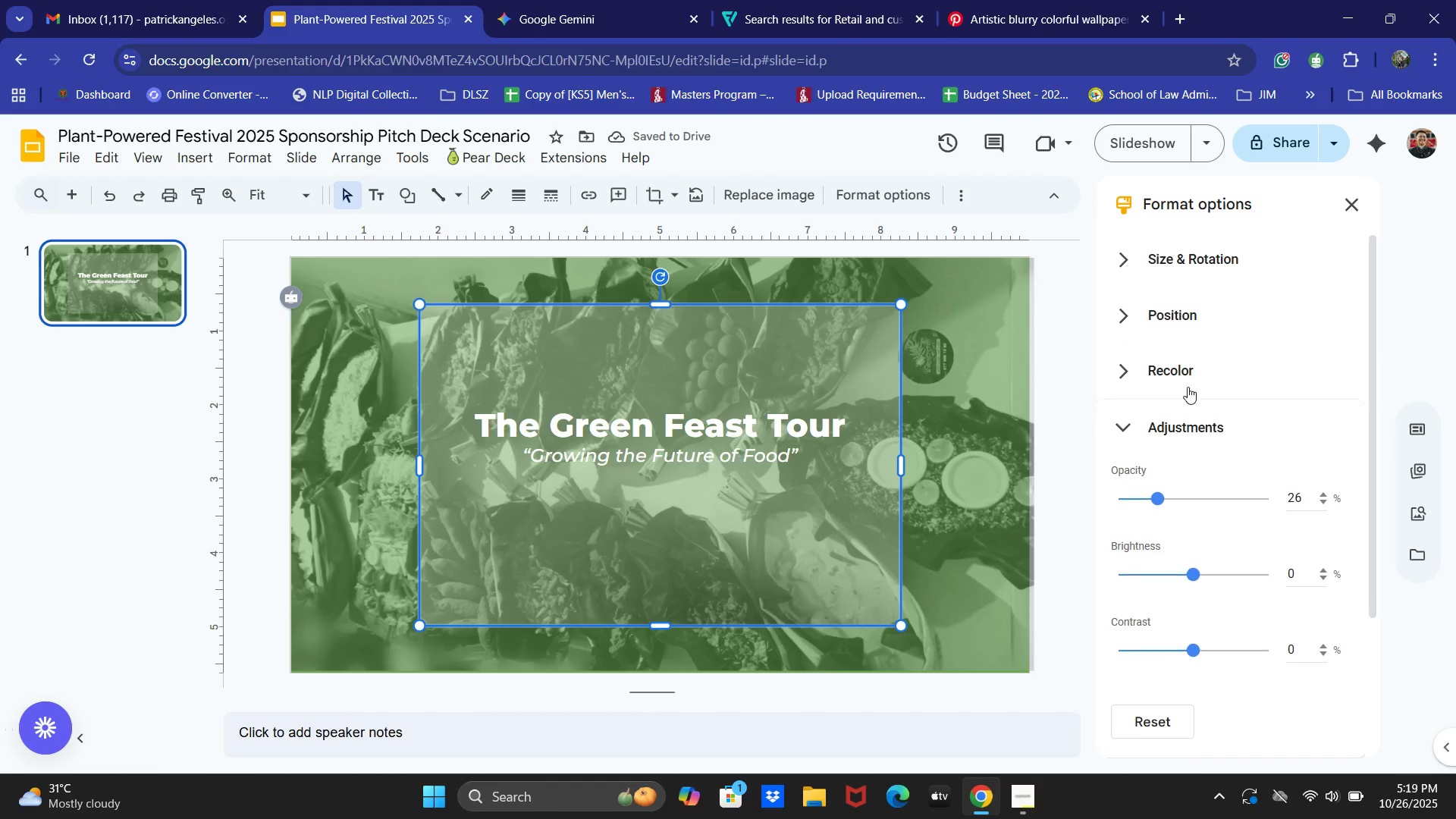 
left_click([1187, 382])
 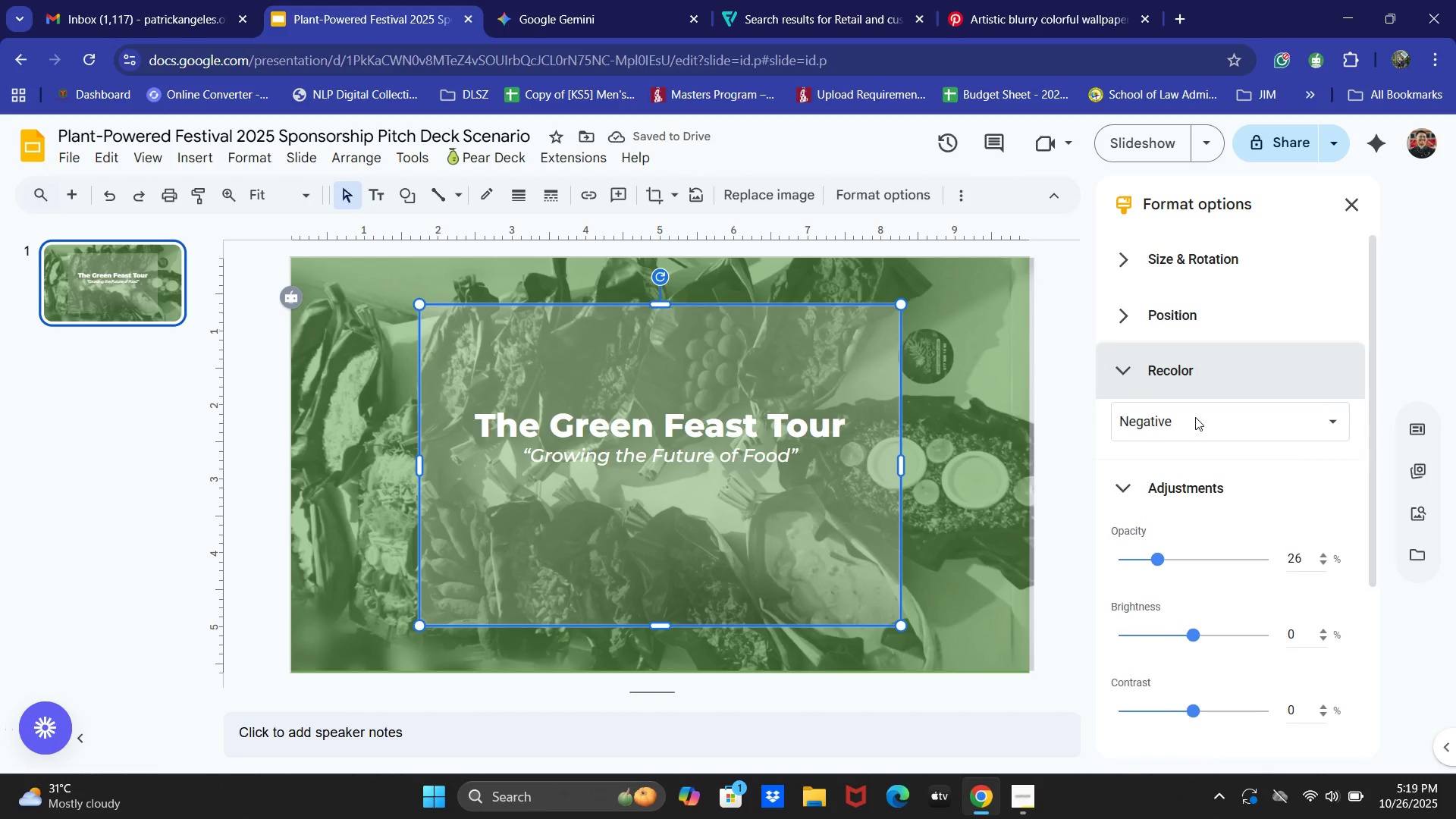 
left_click([1195, 417])
 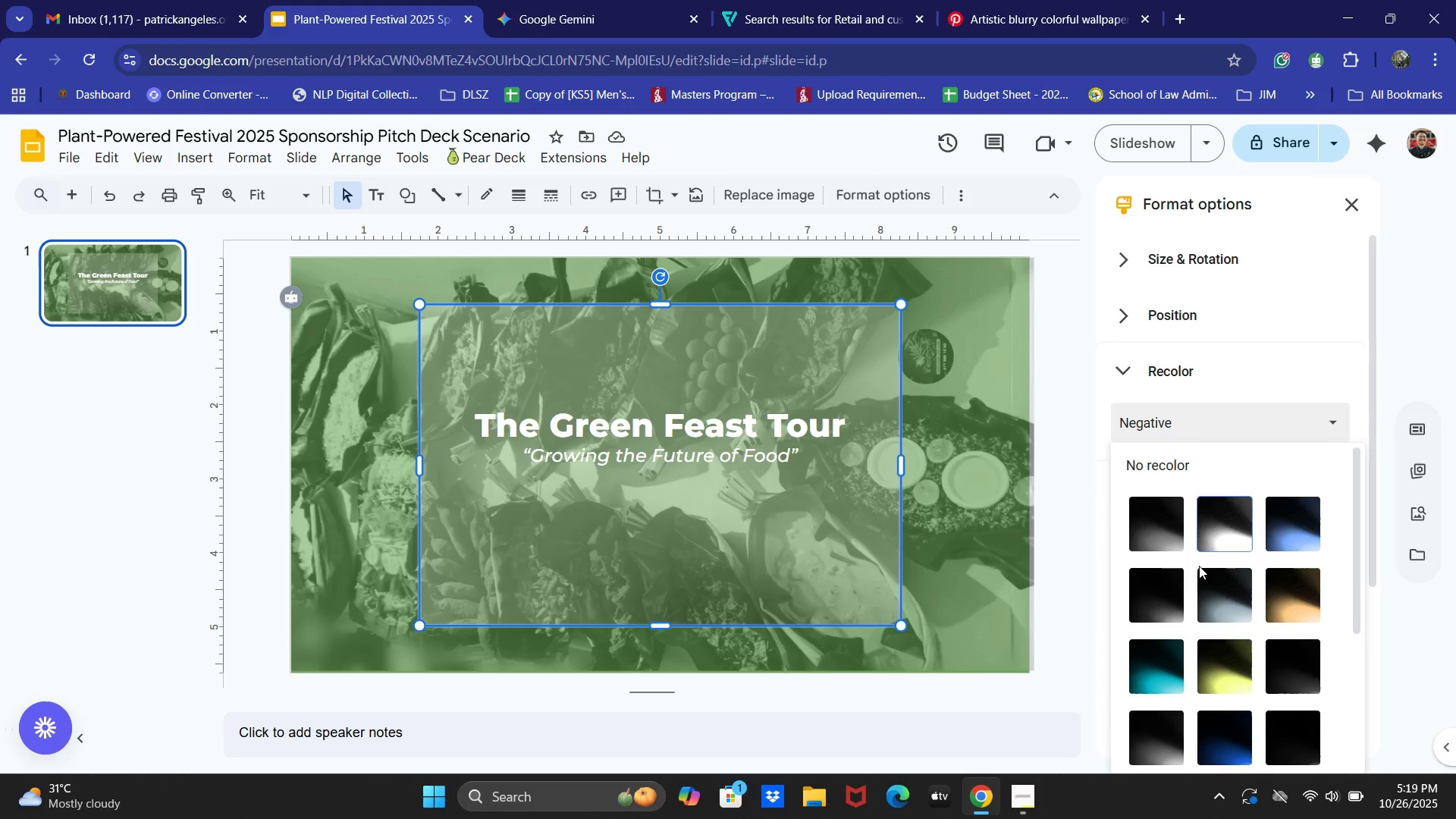 
scroll: coordinate [1232, 613], scroll_direction: down, amount: 2.0
 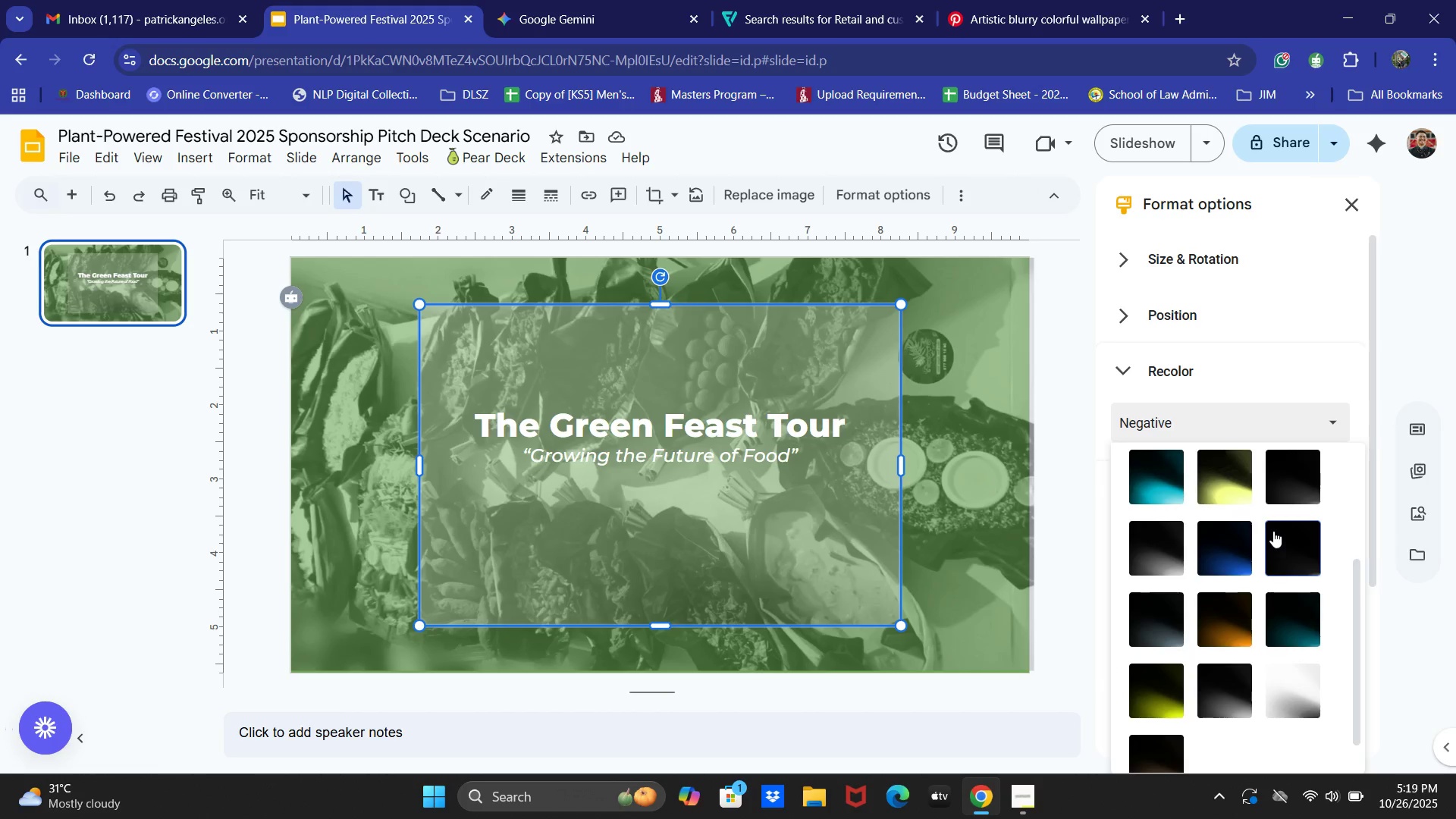 
left_click([1273, 531])
 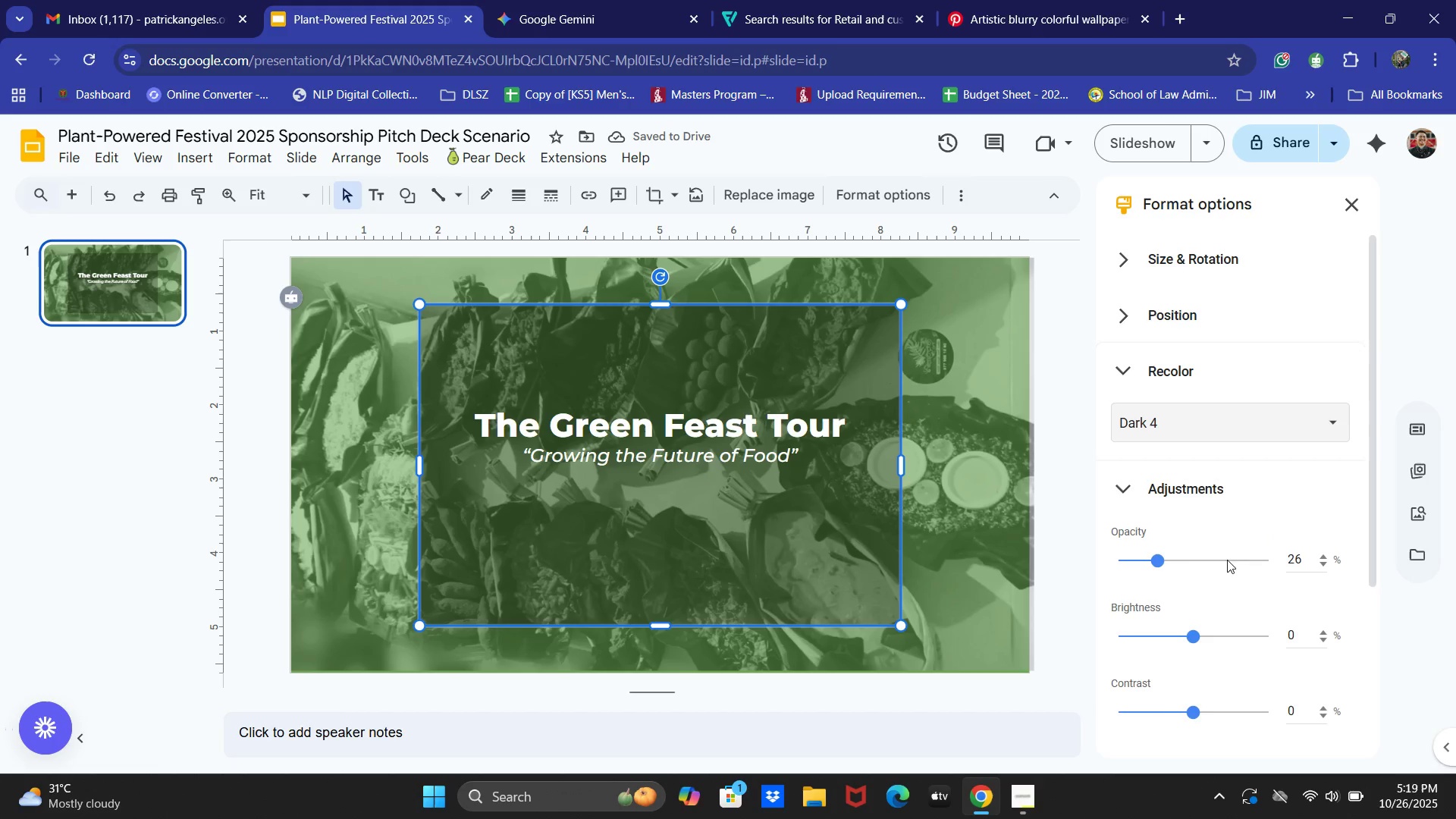 
left_click_drag(start_coordinate=[1152, 557], to_coordinate=[1126, 562])
 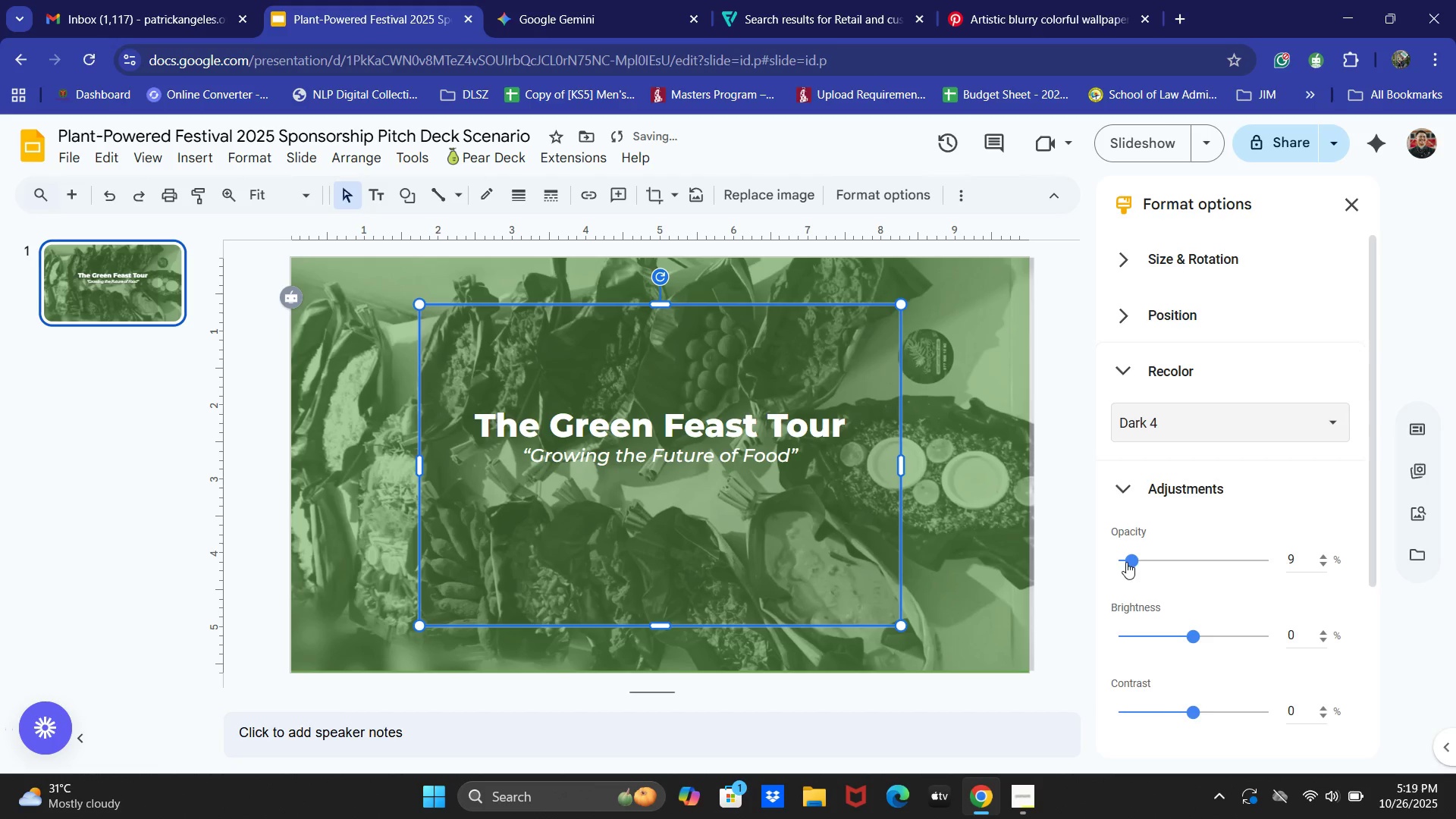 
left_click_drag(start_coordinate=[1126, 563], to_coordinate=[1137, 563])
 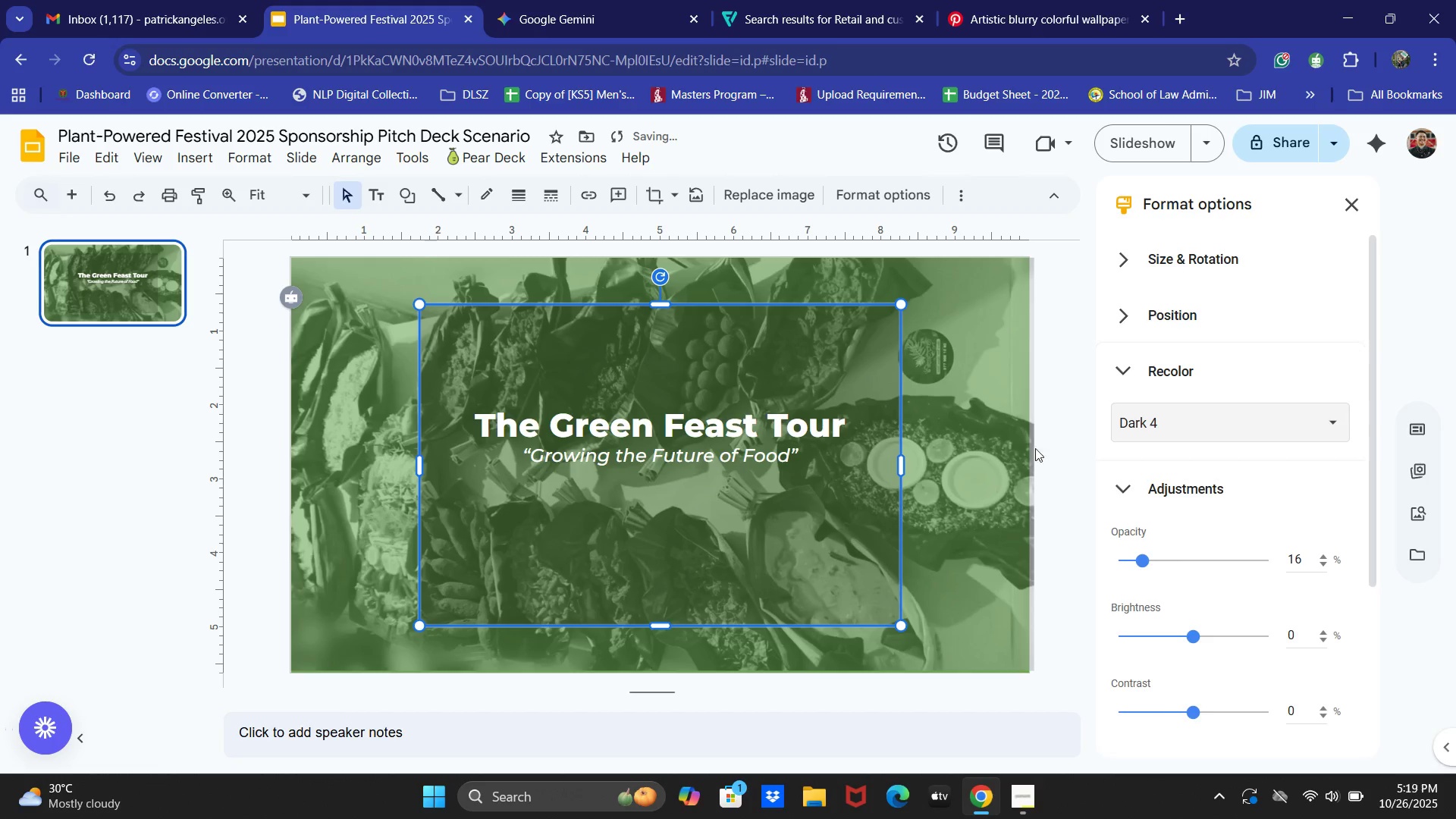 
left_click([992, 435])
 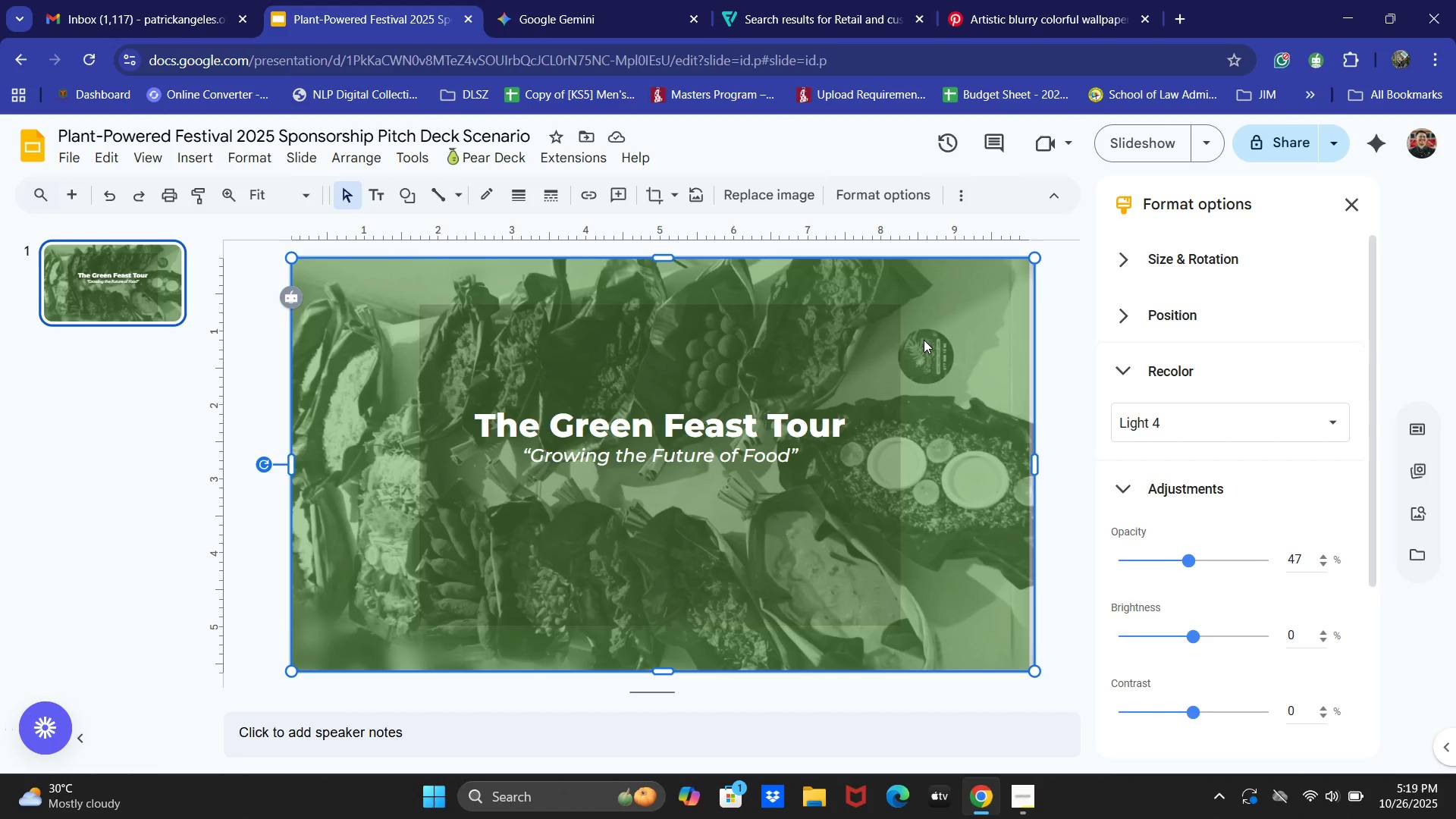 
wait(22.72)
 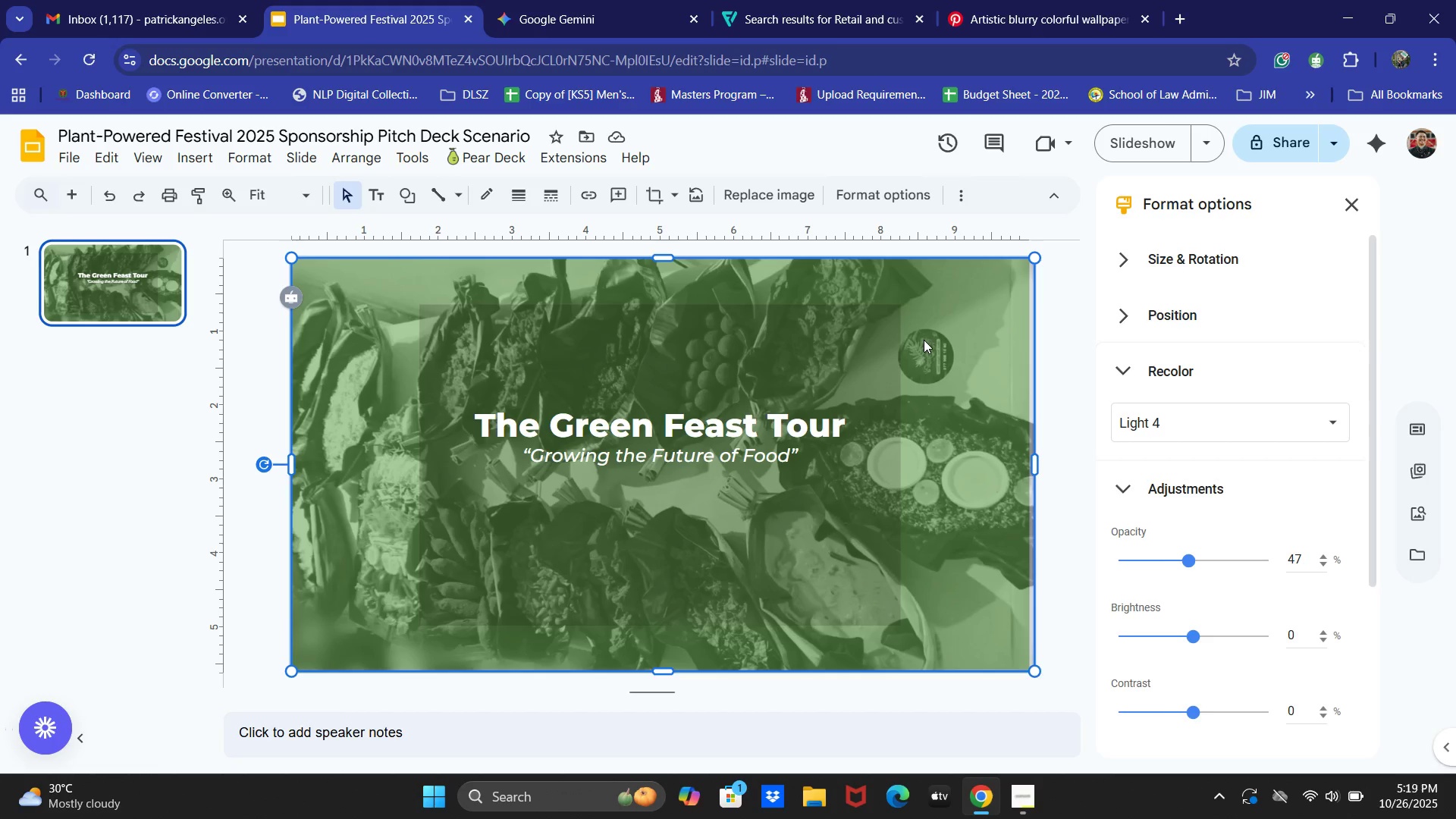 
left_click([813, 342])
 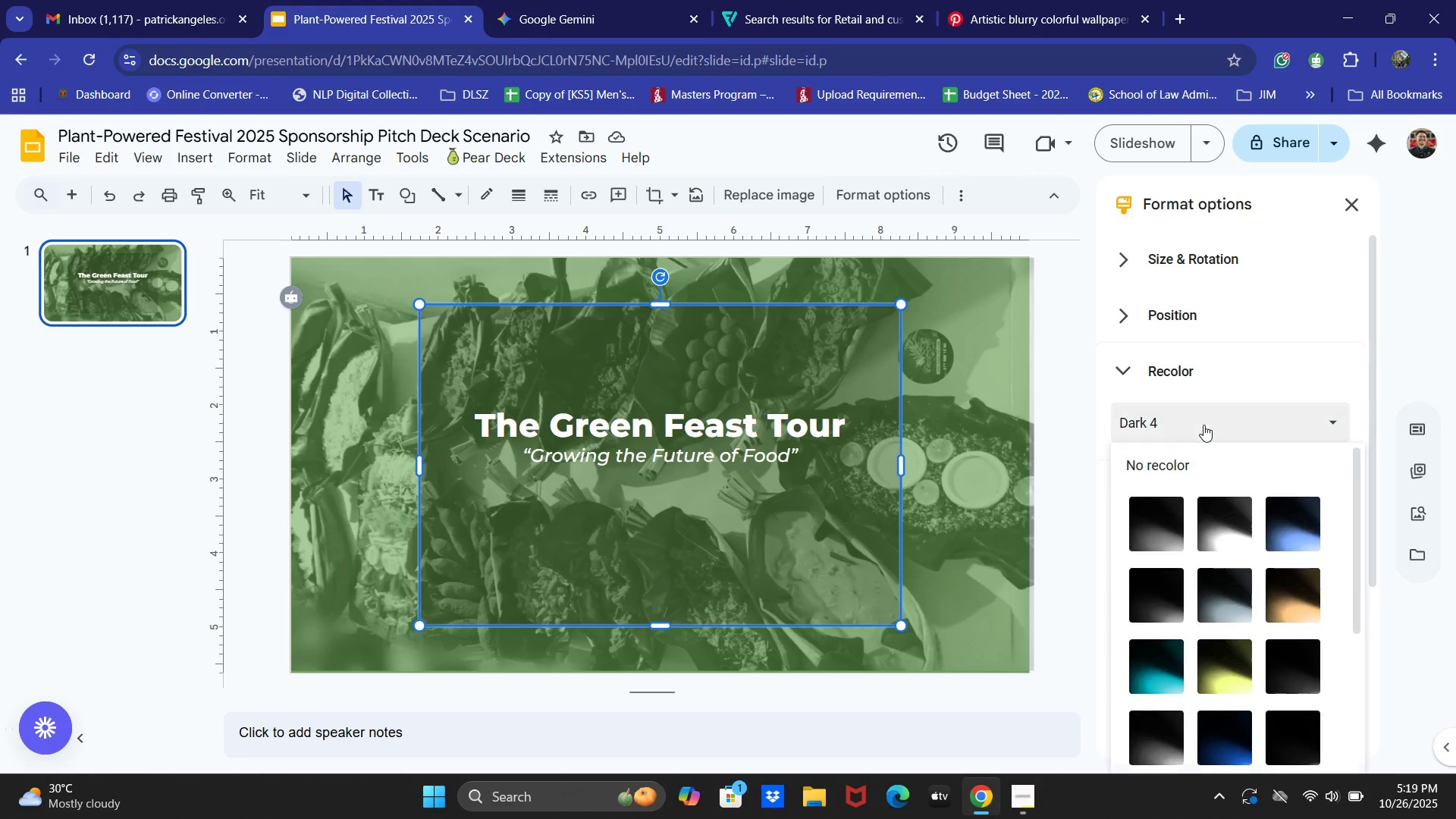 
scroll: coordinate [1282, 590], scroll_direction: down, amount: 2.0
 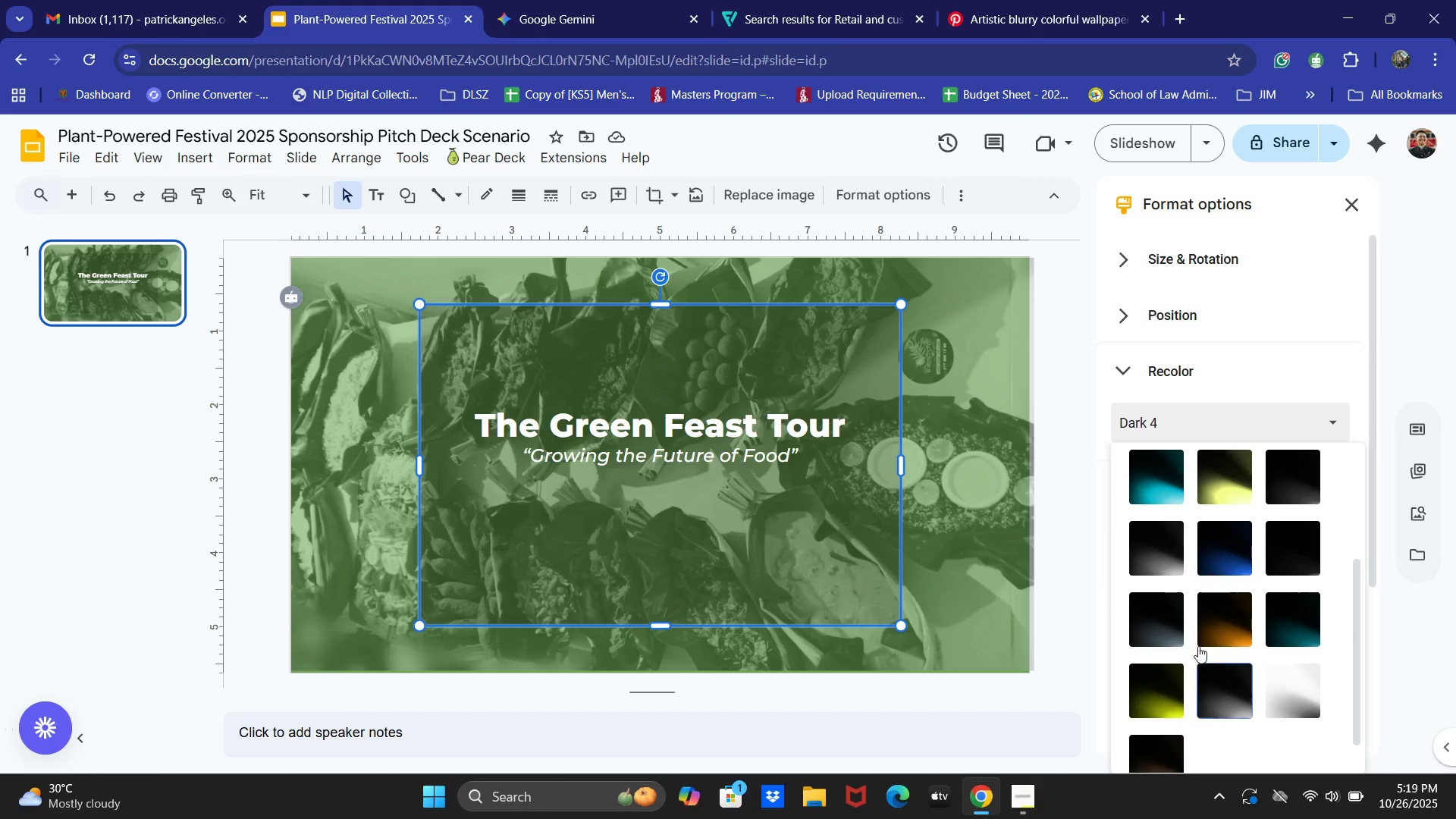 
left_click([1170, 632])
 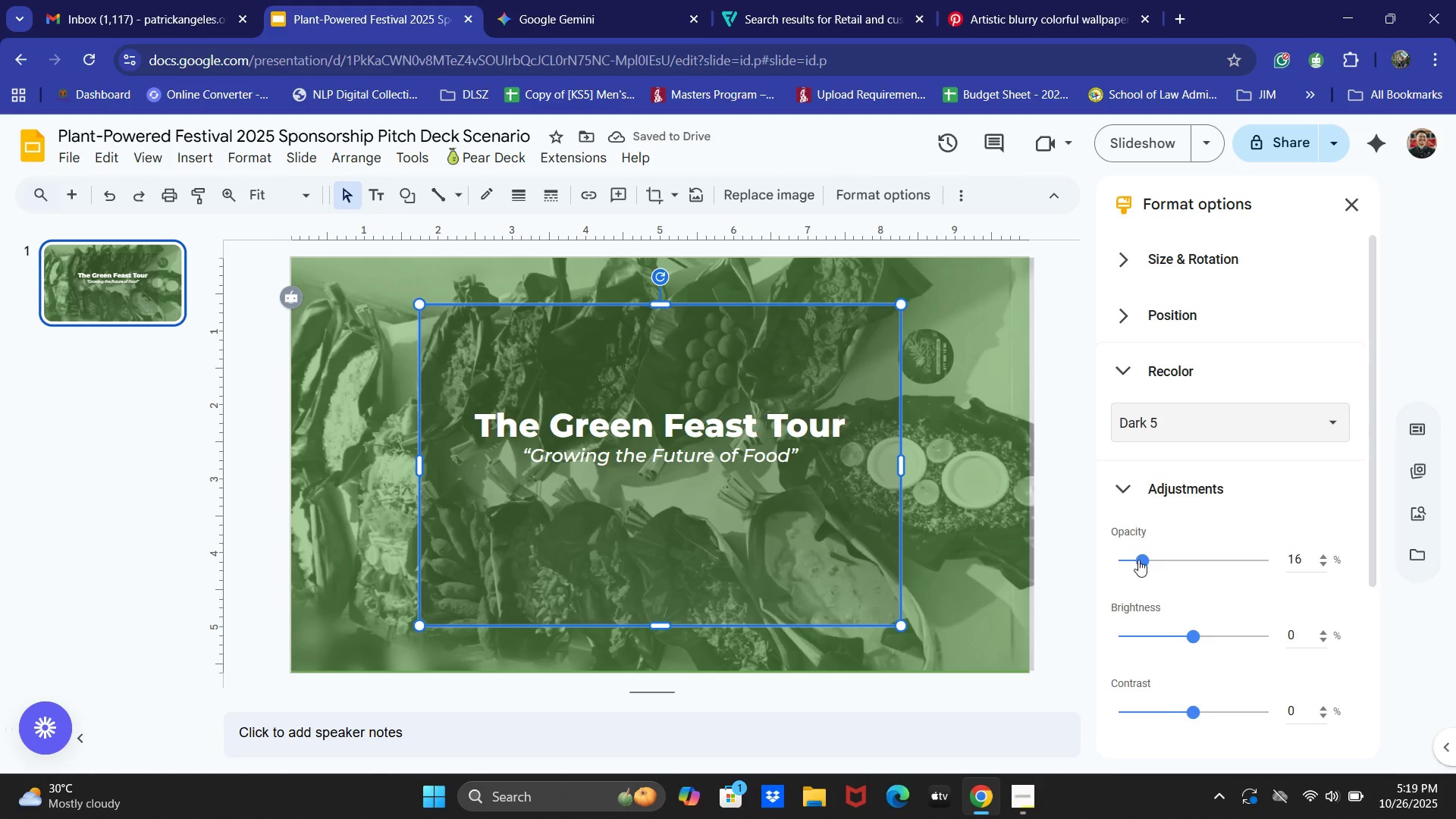 
scroll: coordinate [1238, 618], scroll_direction: down, amount: 1.0
 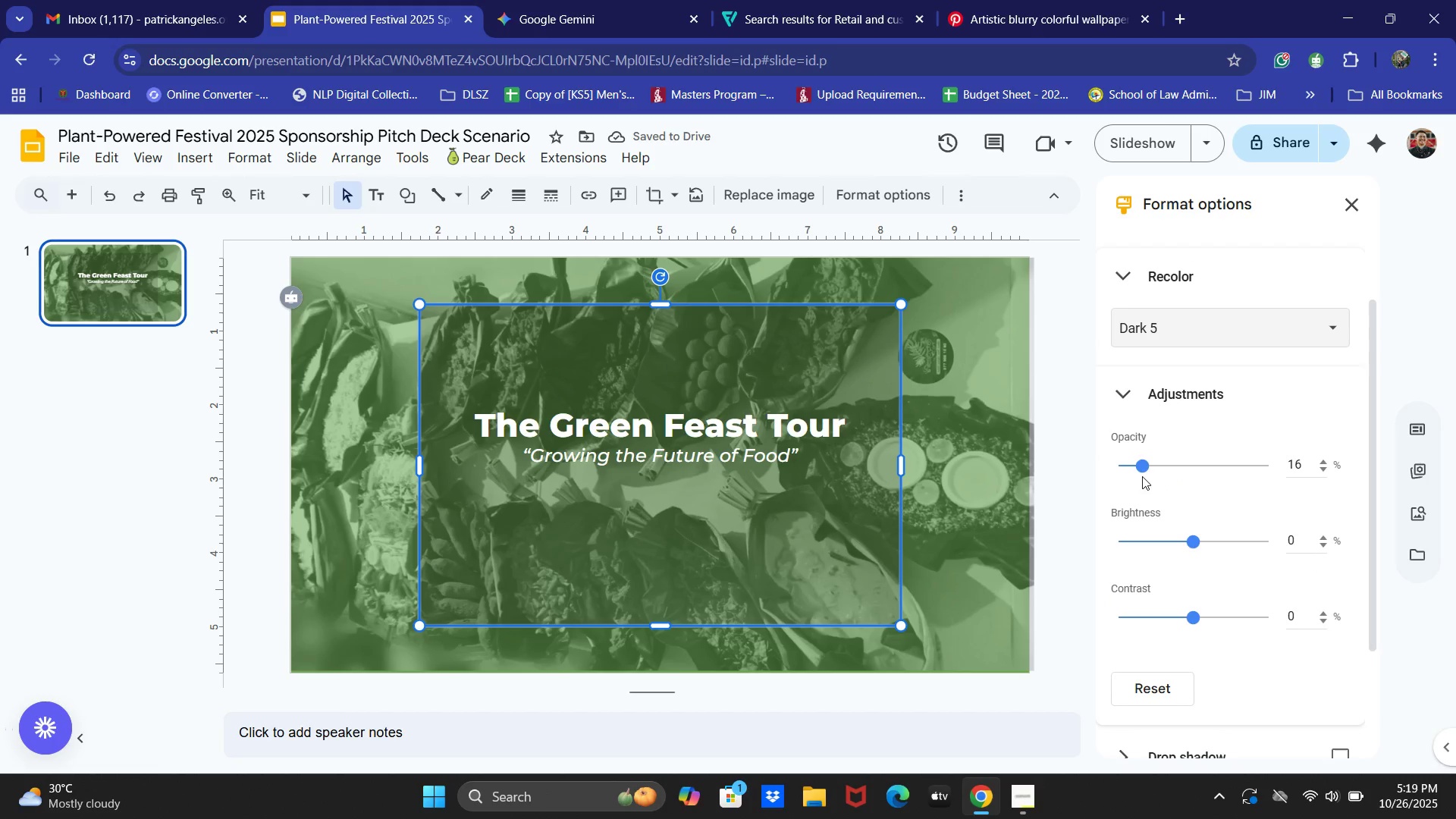 
left_click_drag(start_coordinate=[1140, 472], to_coordinate=[1147, 471])
 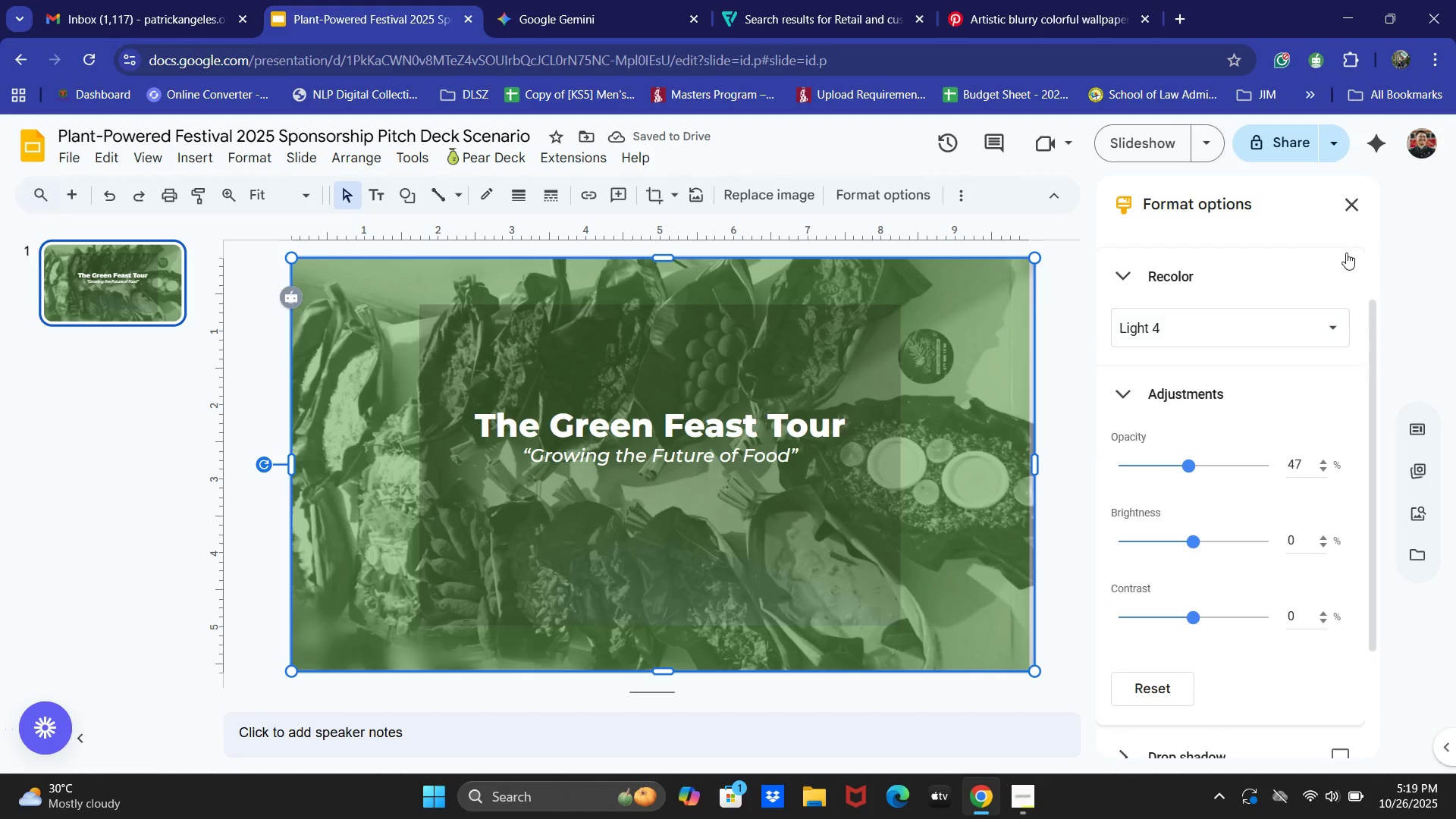 
key(Alt+AltLeft)
 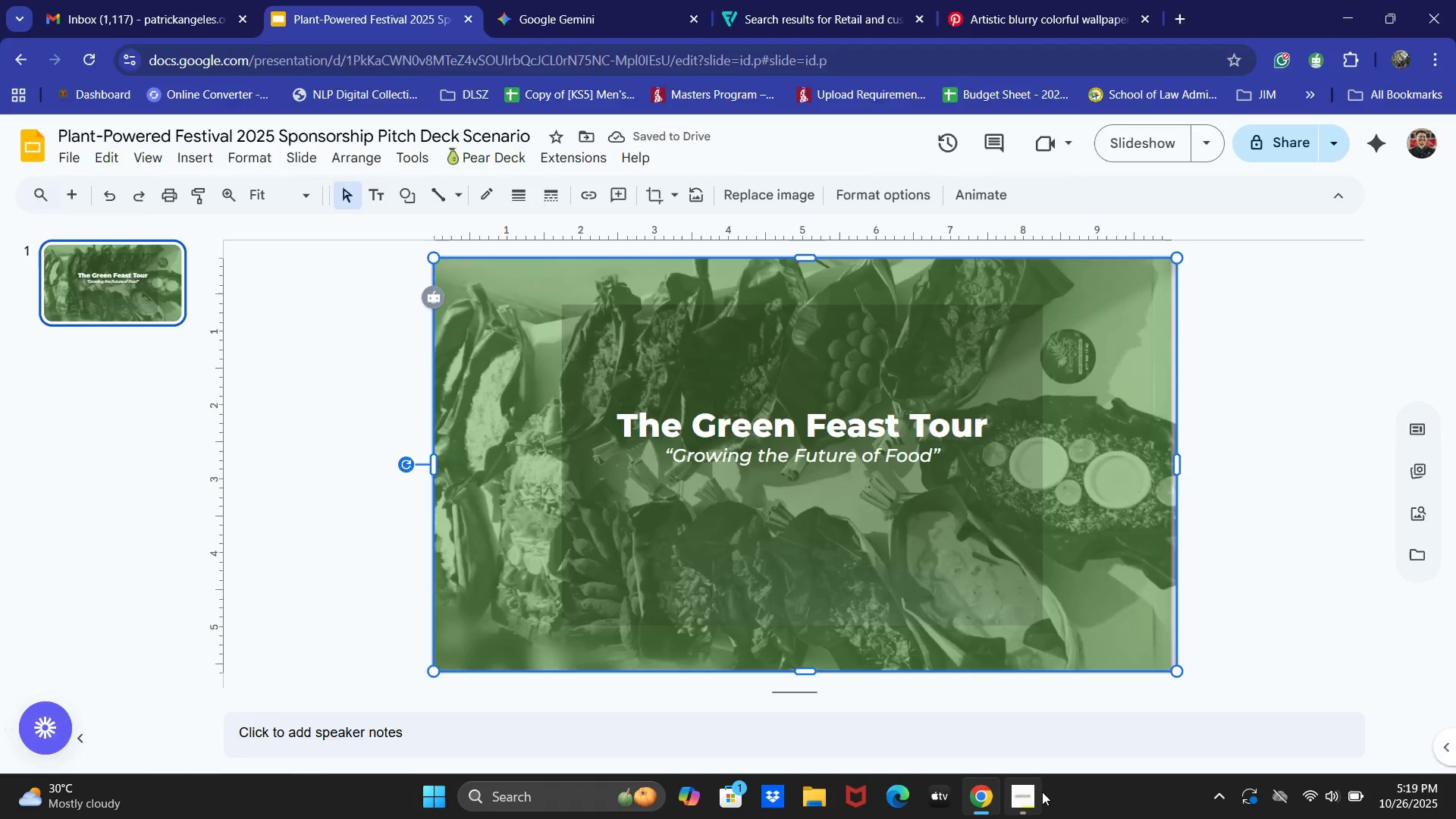 
key(Alt+Tab)